 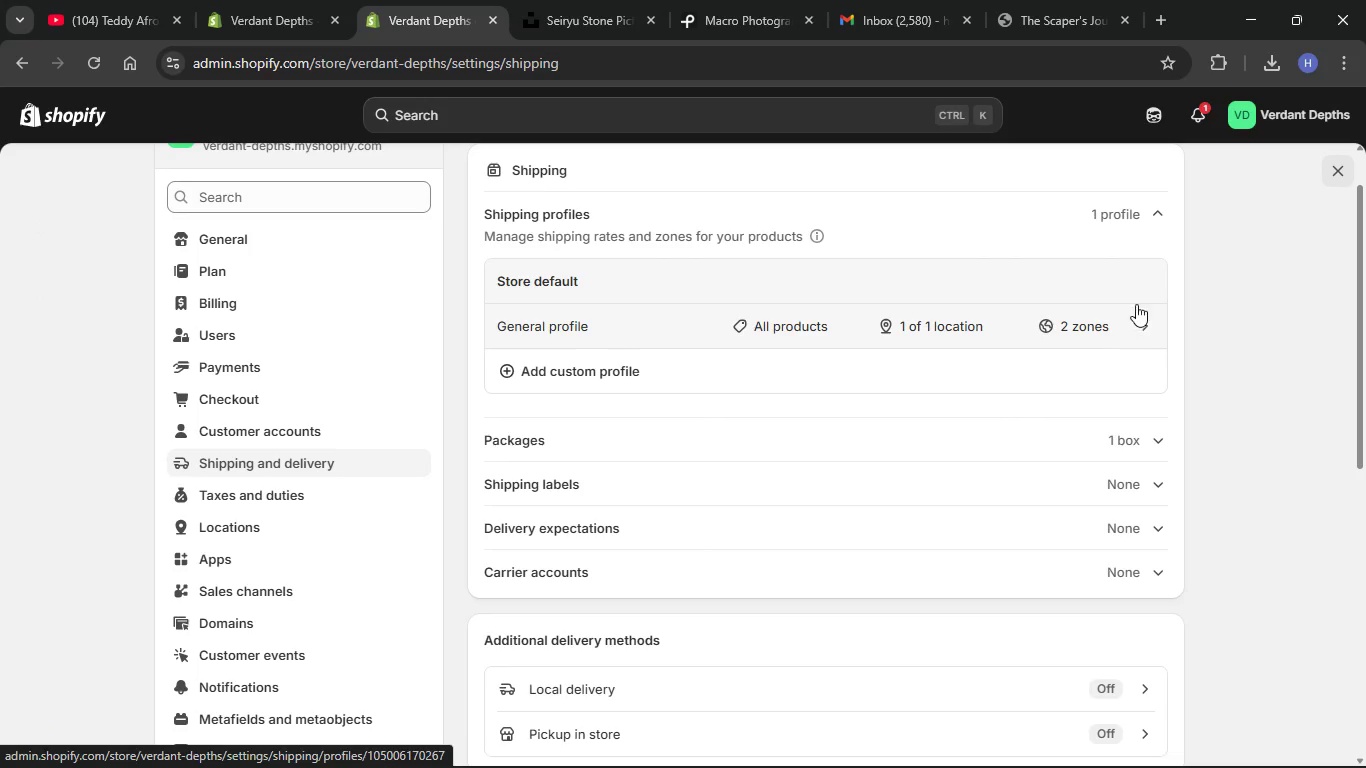 
left_click([1179, 328])
 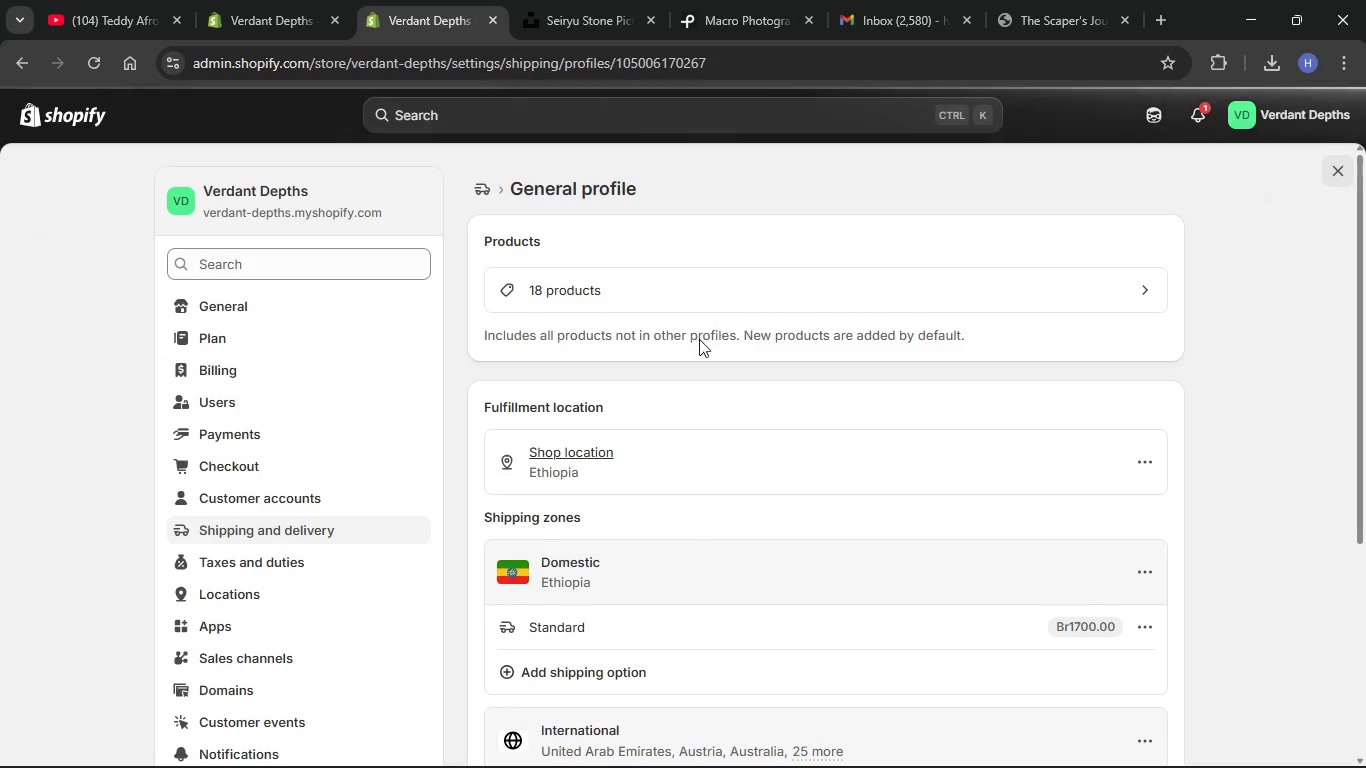 
scroll: coordinate [756, 382], scroll_direction: down, amount: 10.0
 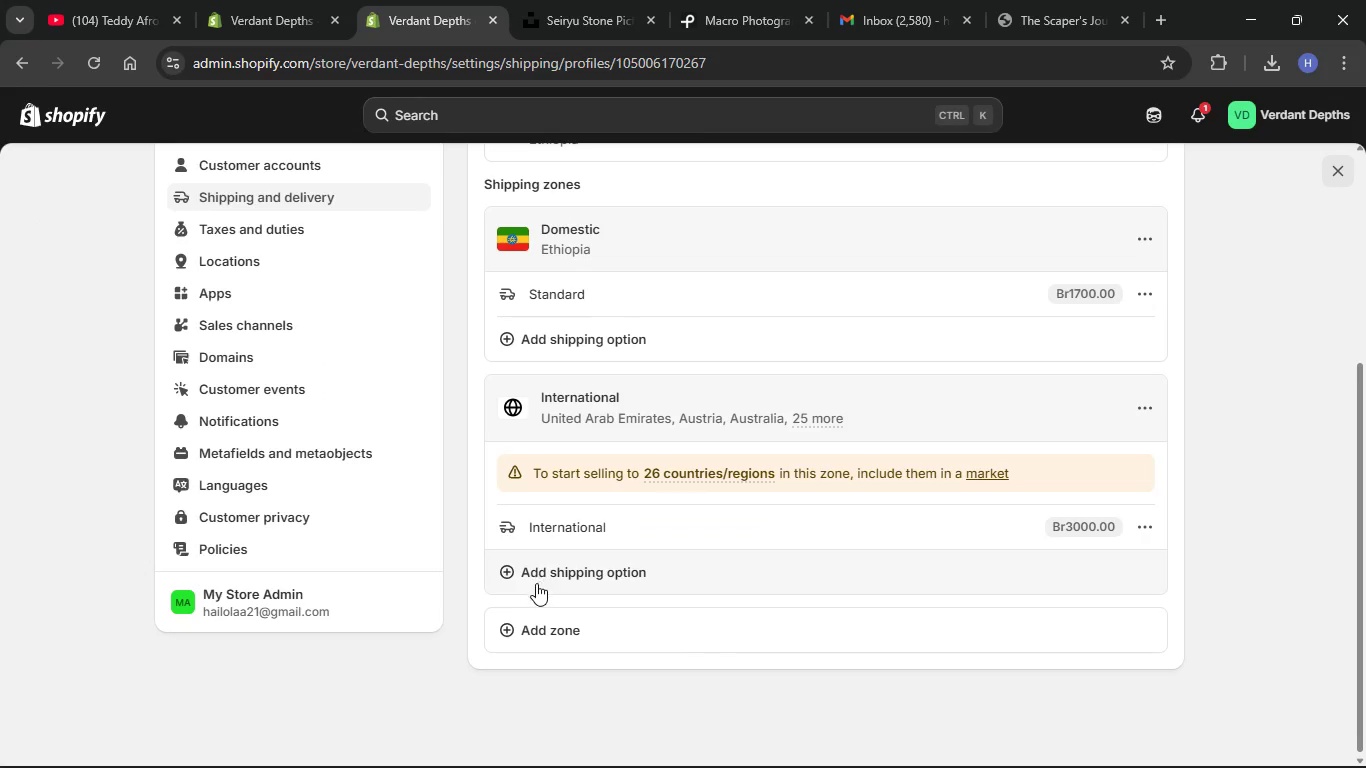 
left_click([566, 571])
 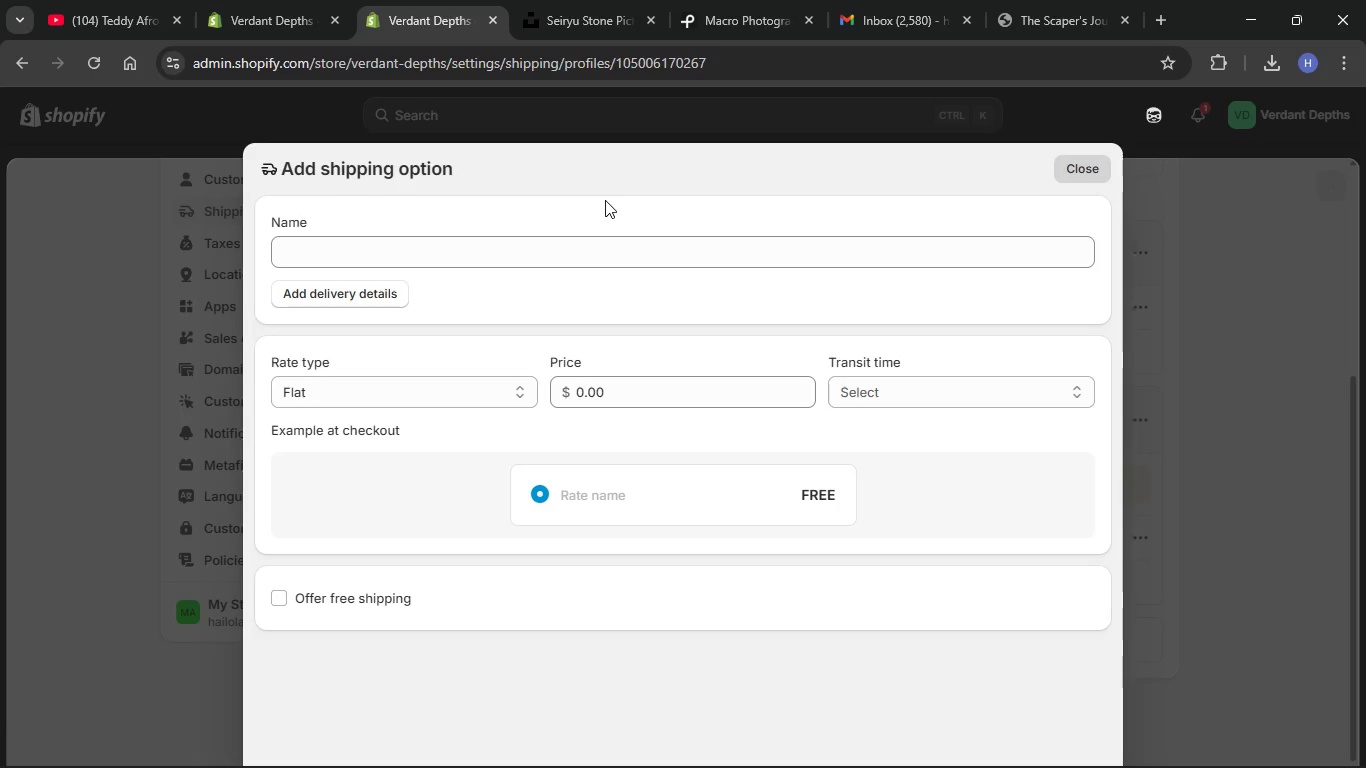 
left_click([468, 385])
 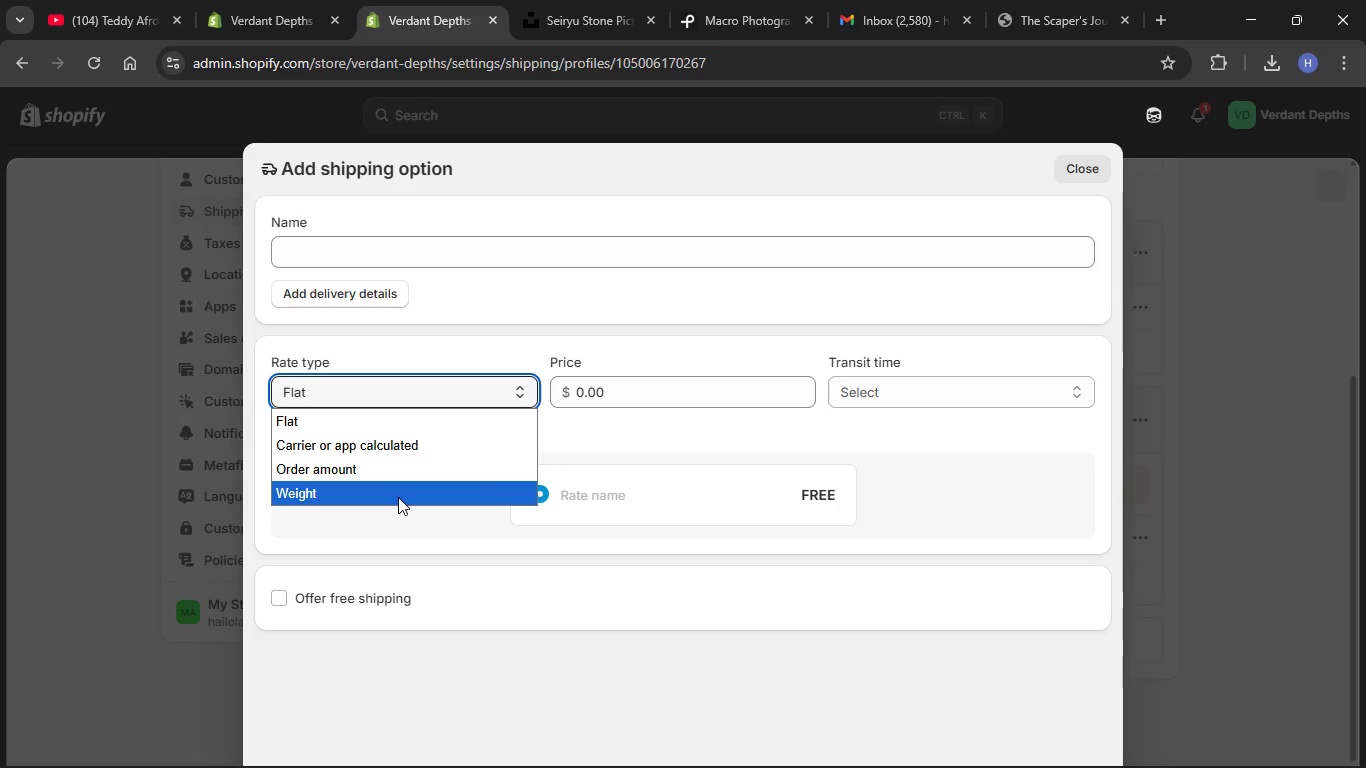 
left_click([398, 497])
 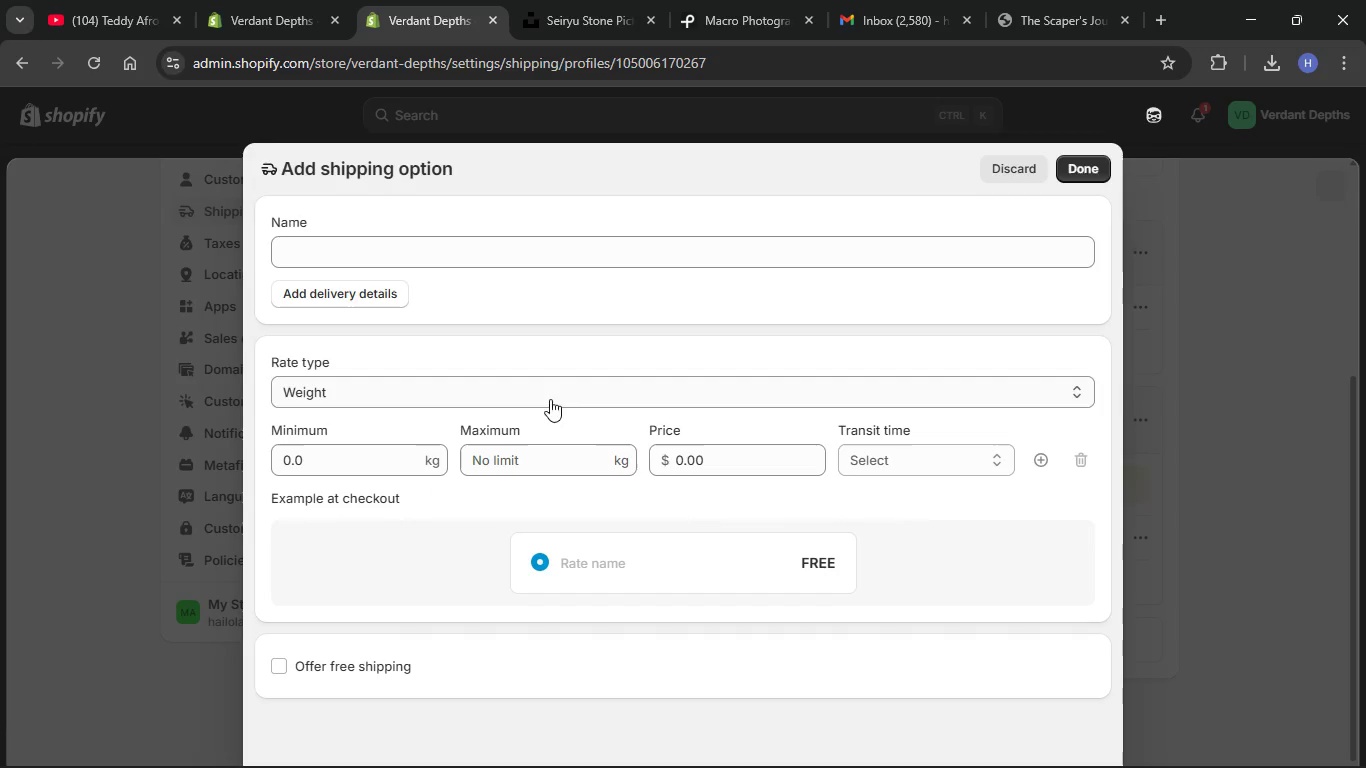 
wait(9.45)
 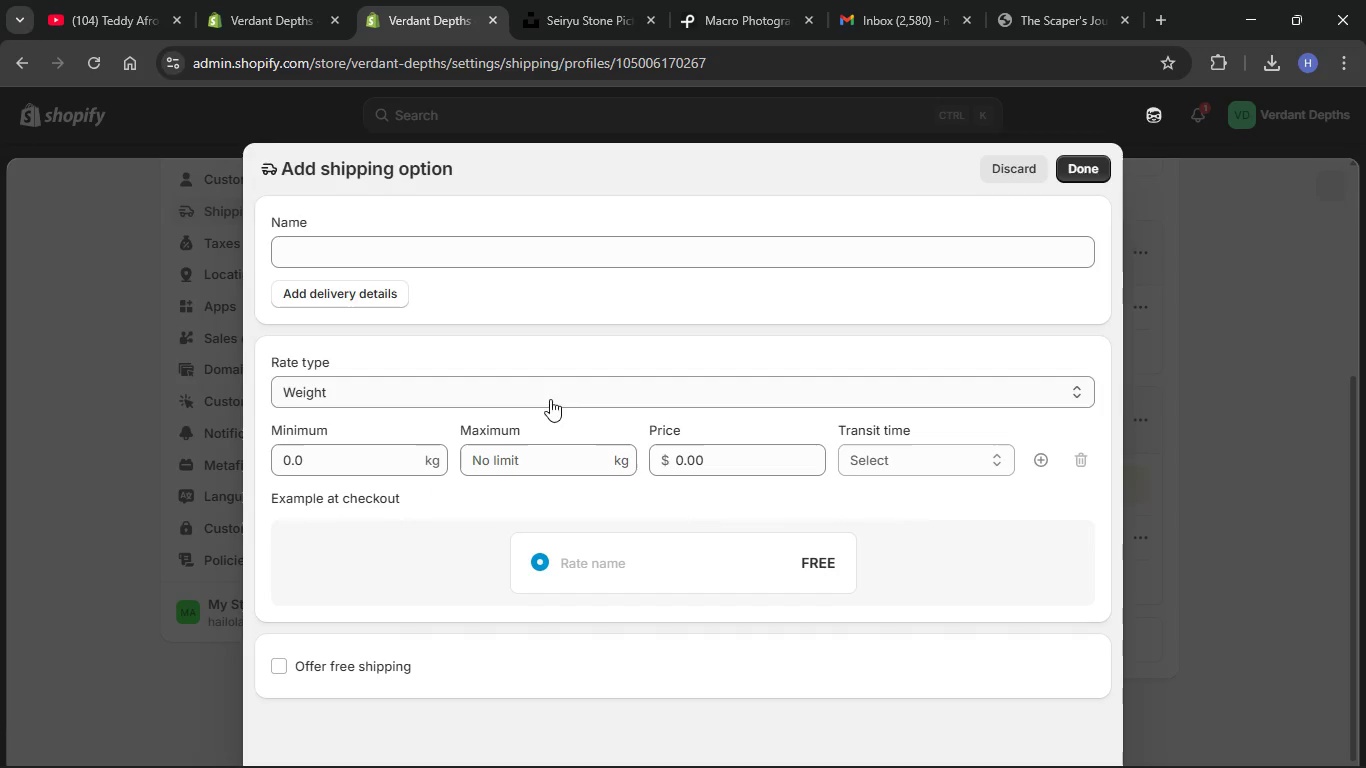 
left_click([630, 462])
 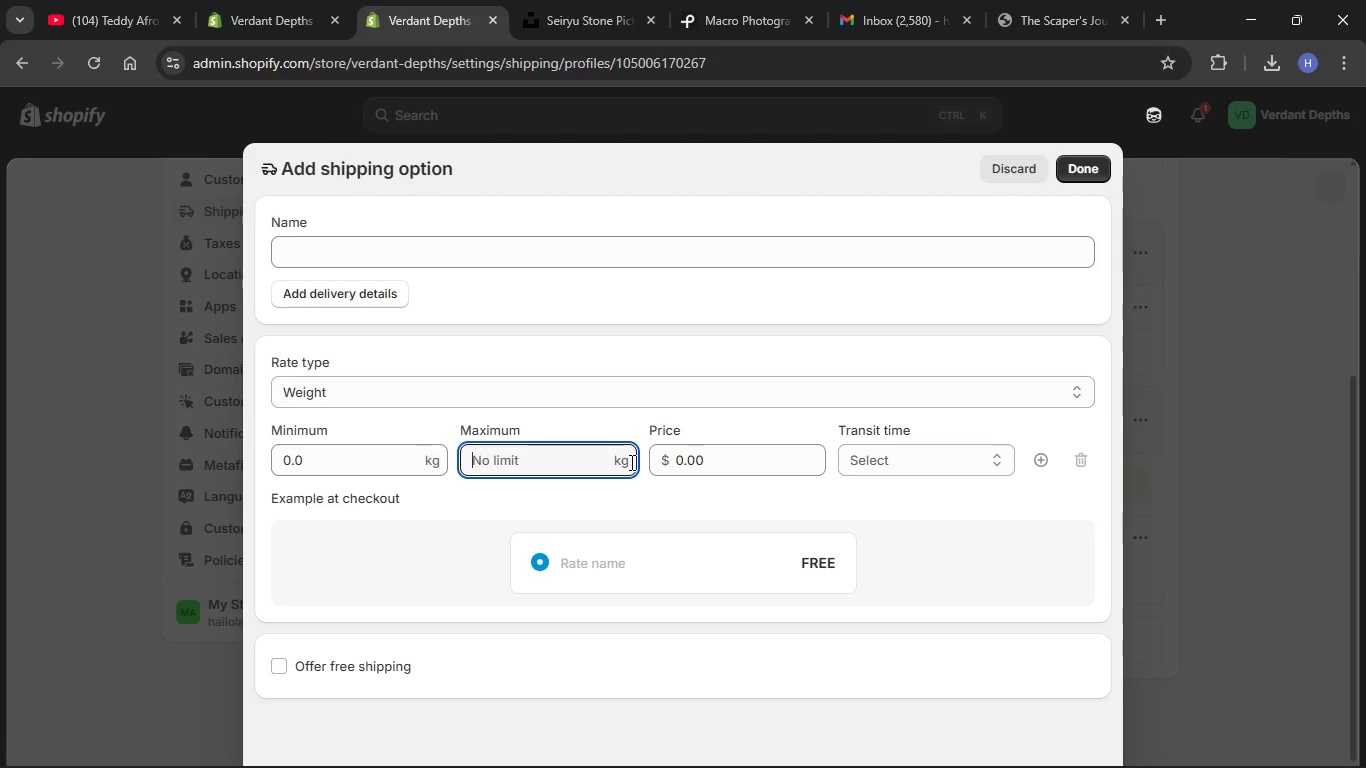 
left_click([630, 462])
 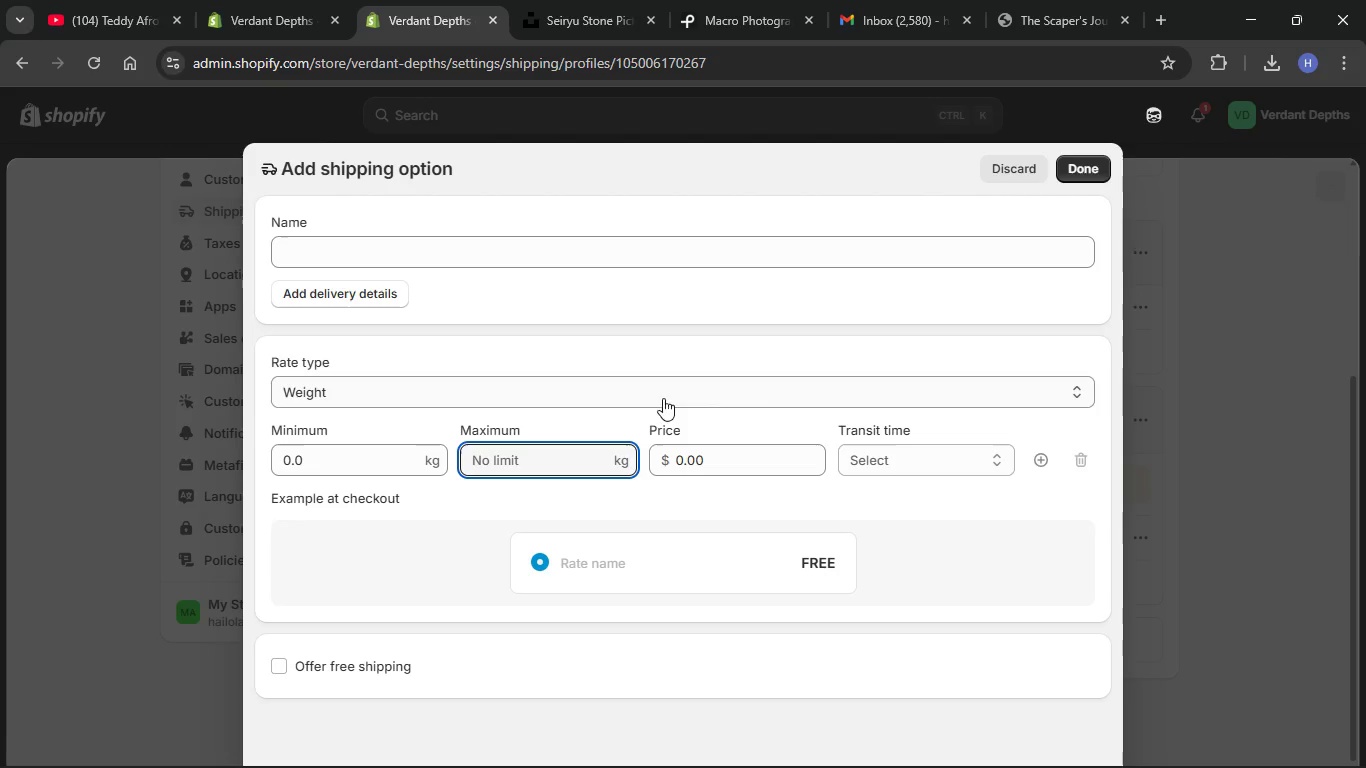 
left_click([893, 385])
 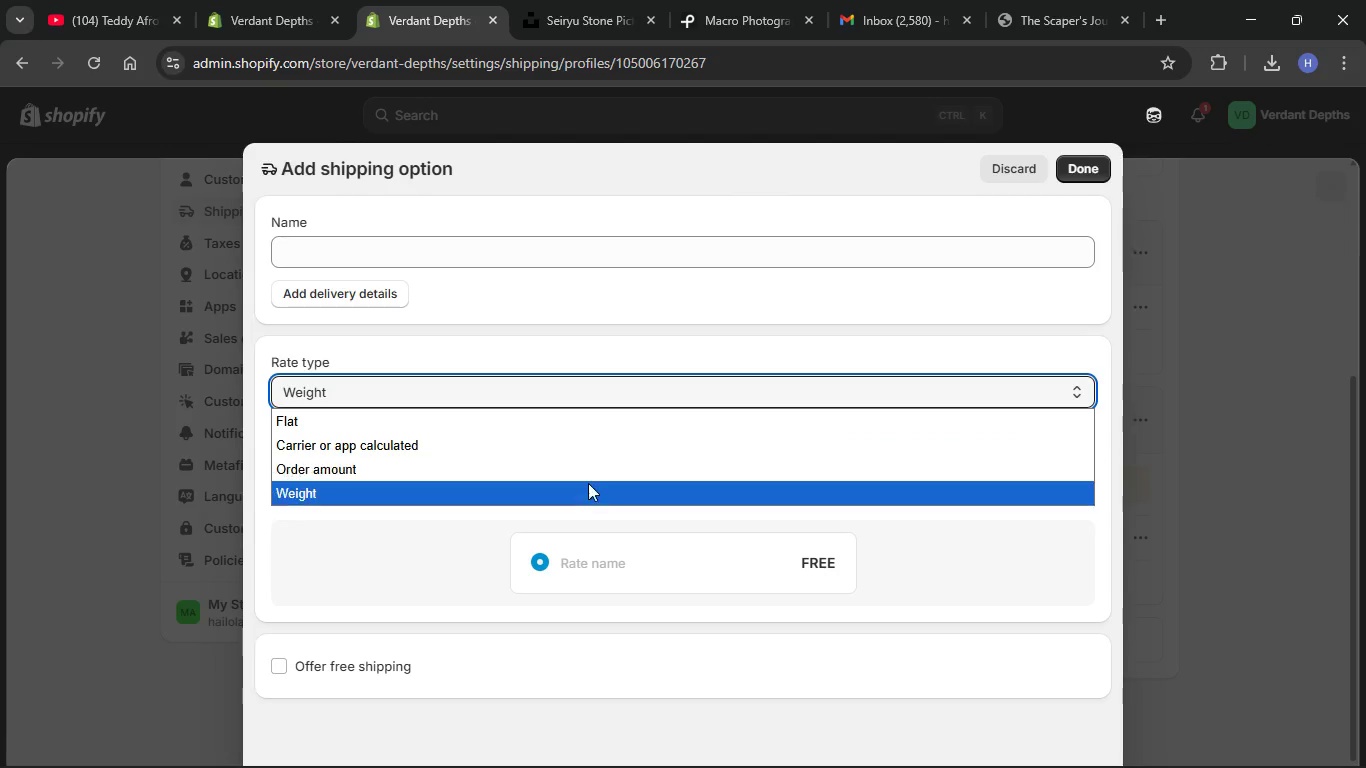 
left_click([581, 484])
 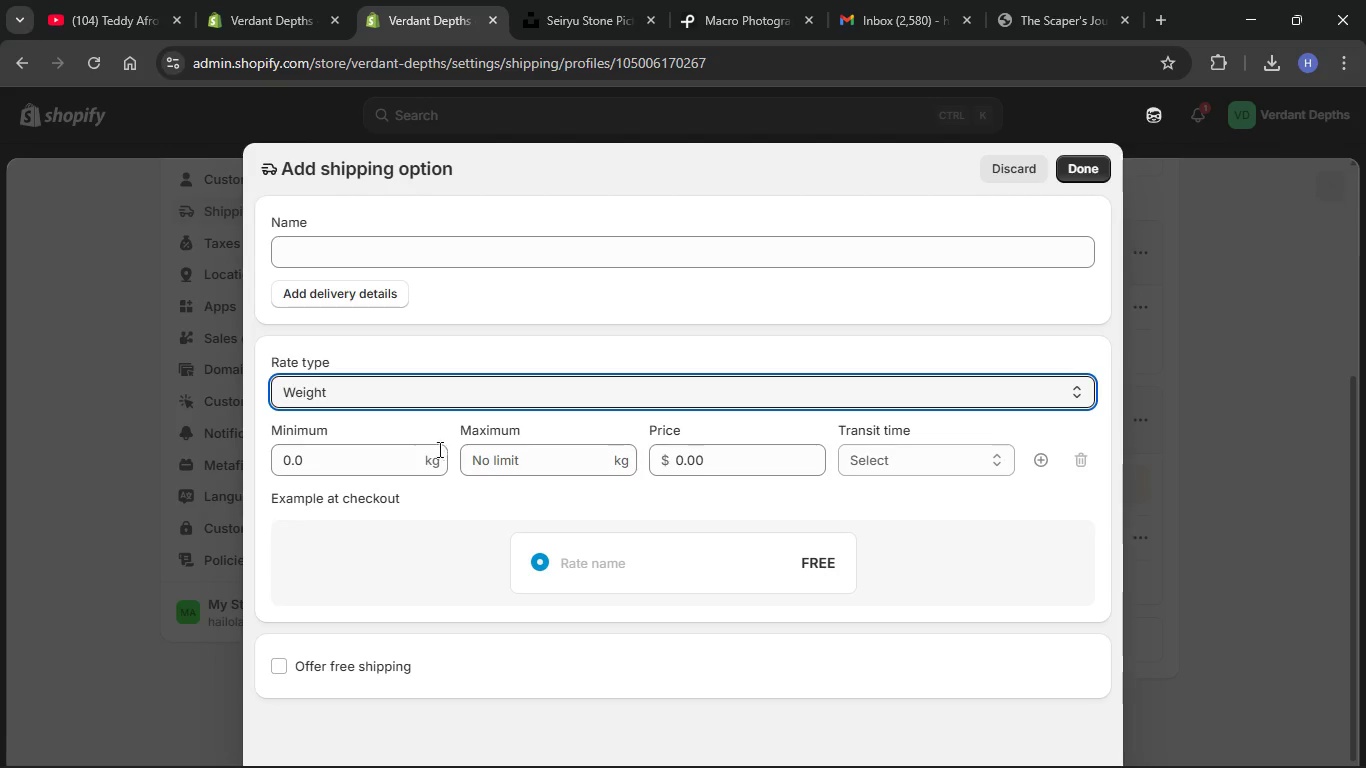 
left_click([439, 457])
 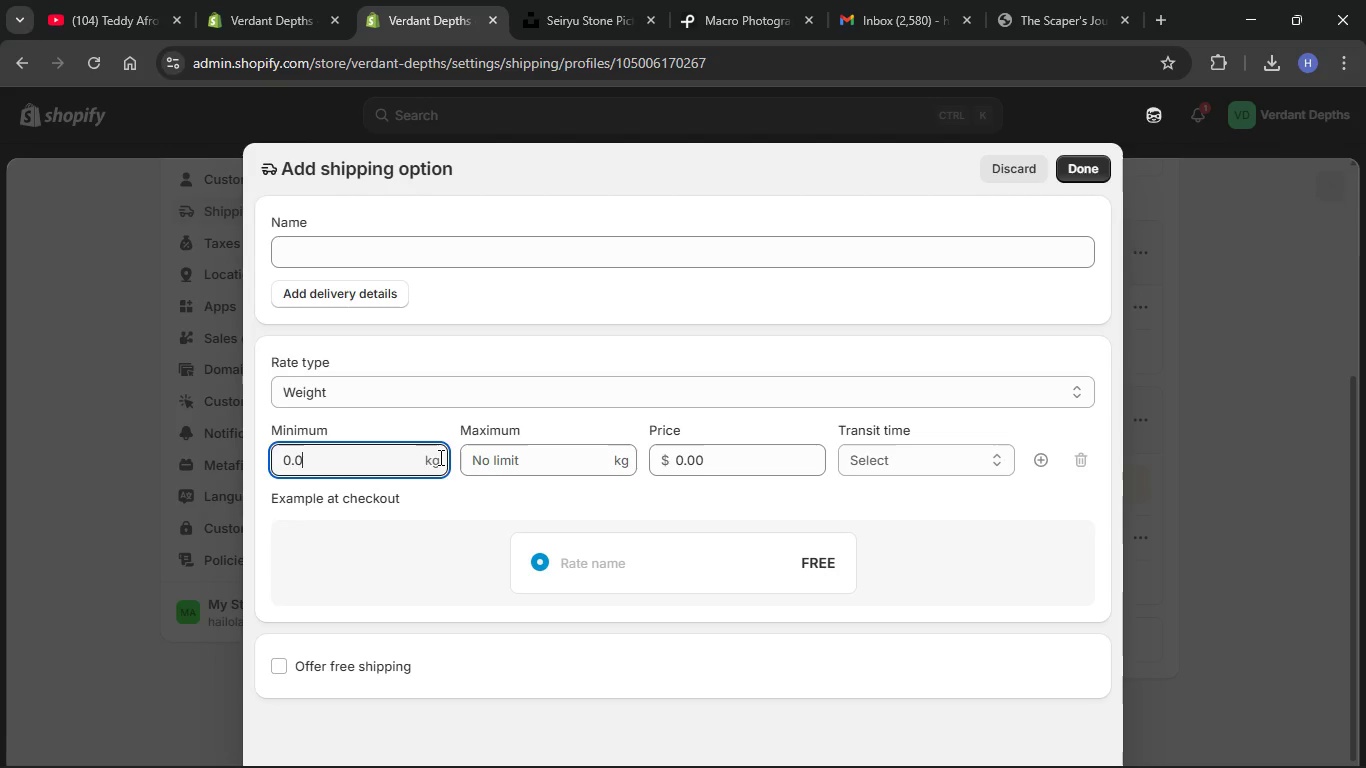 
left_click([439, 457])
 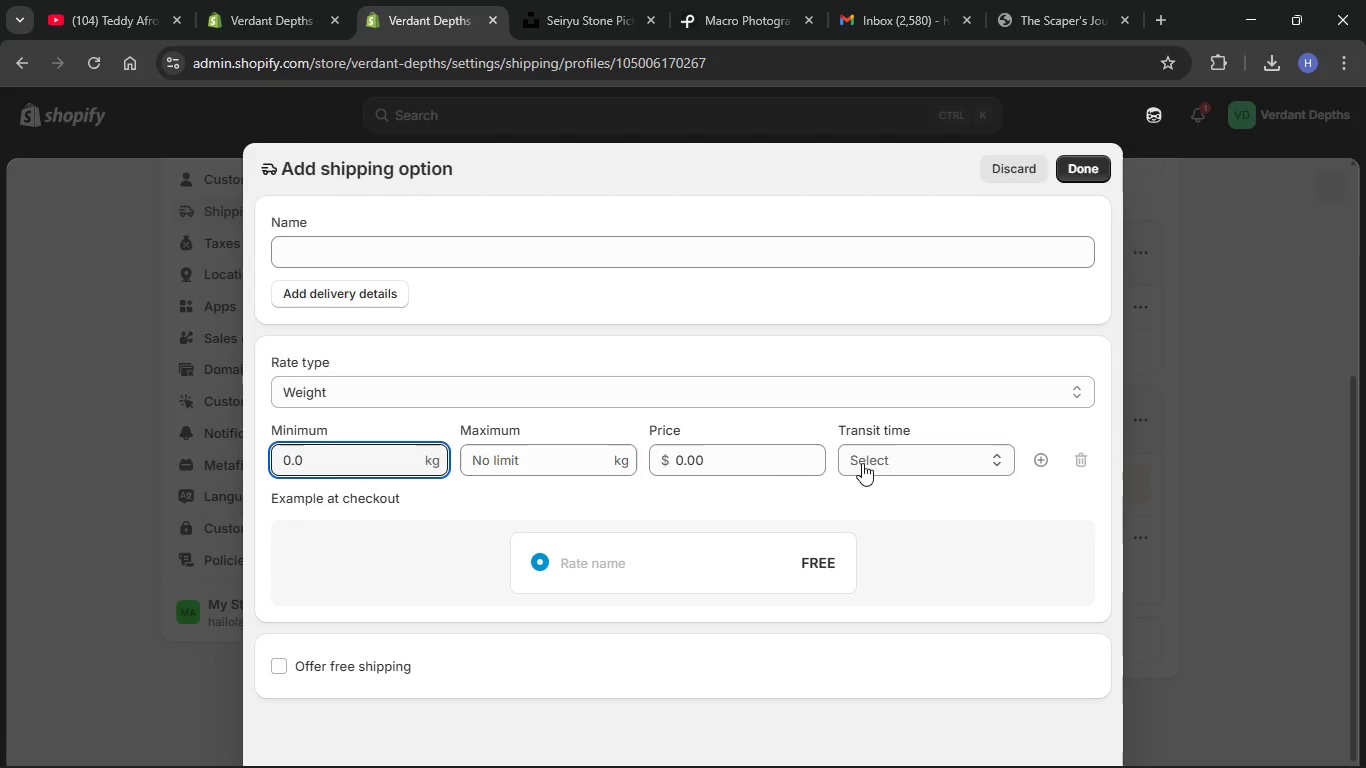 
left_click([753, 463])
 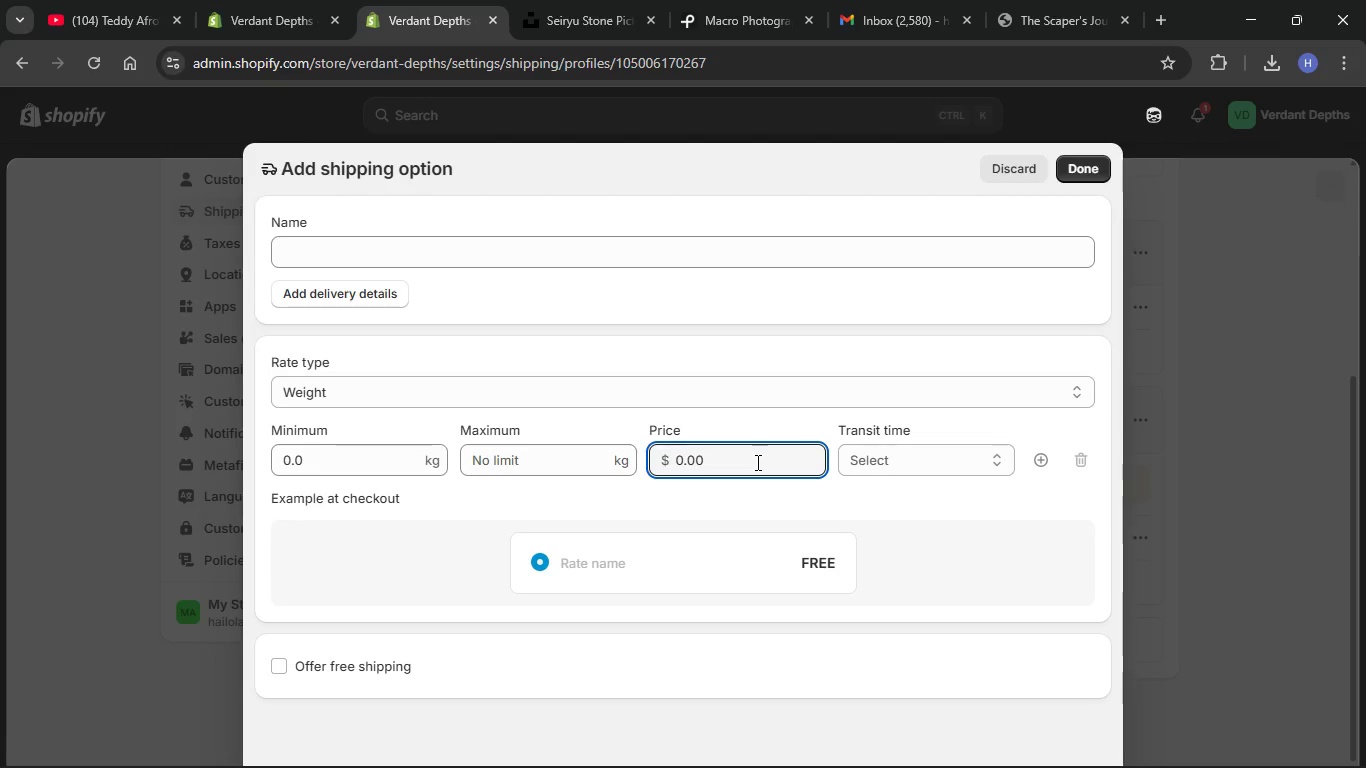 
key(Backspace)
 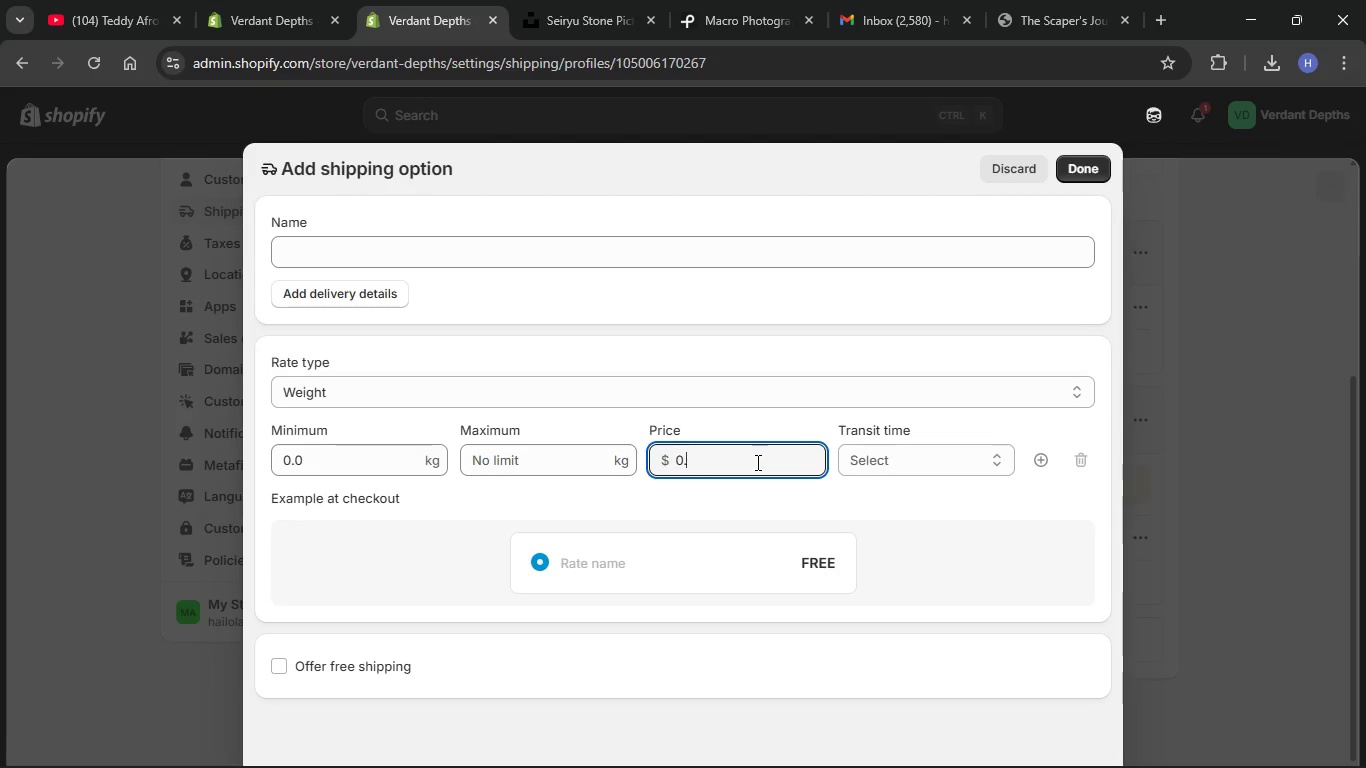 
key(Backspace)
 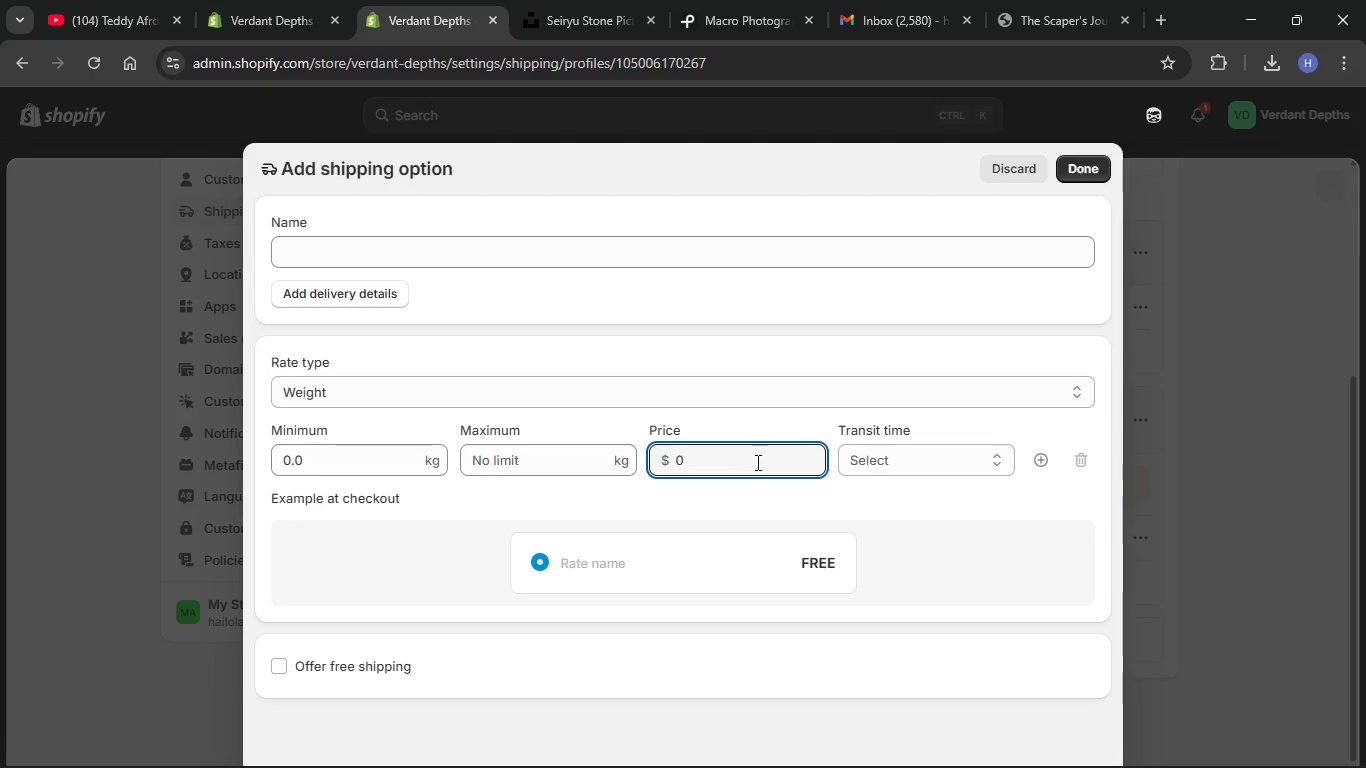 
key(Backspace)
 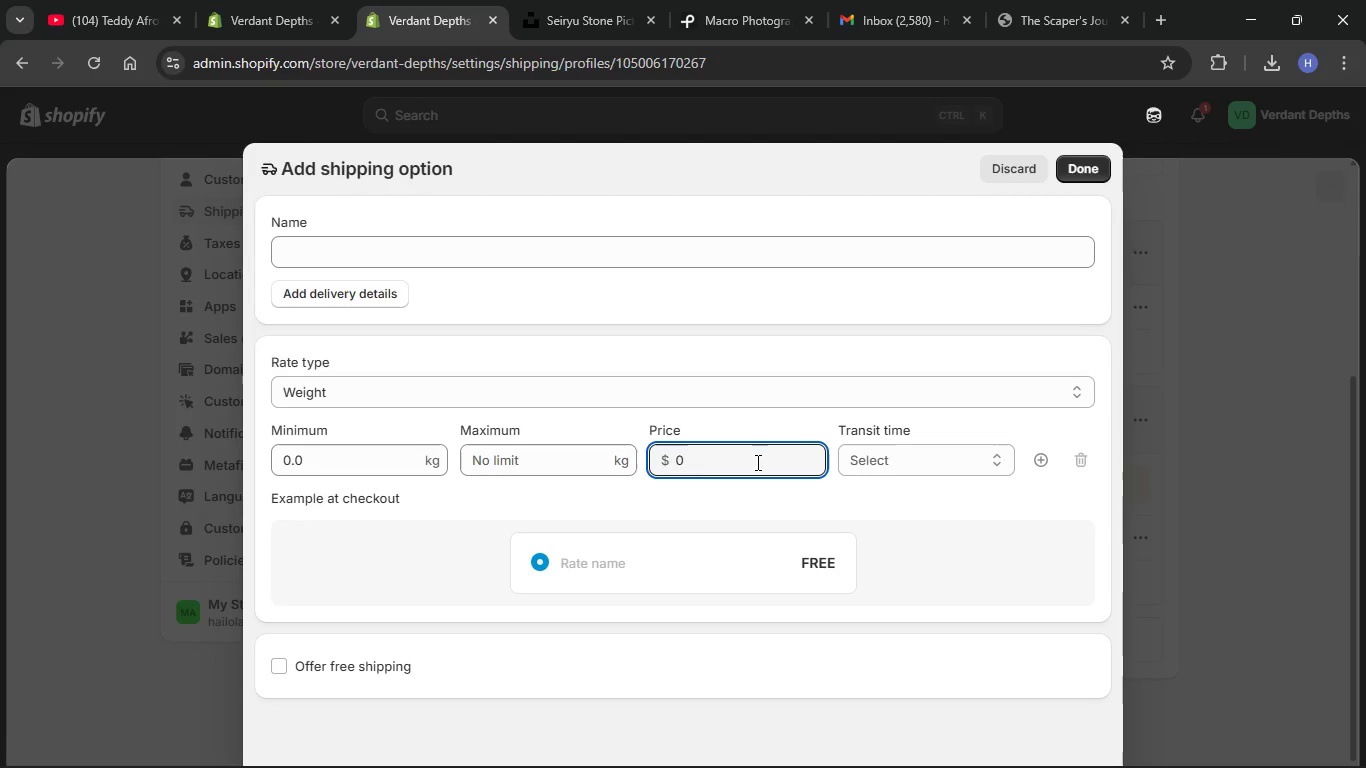 
key(Backspace)
 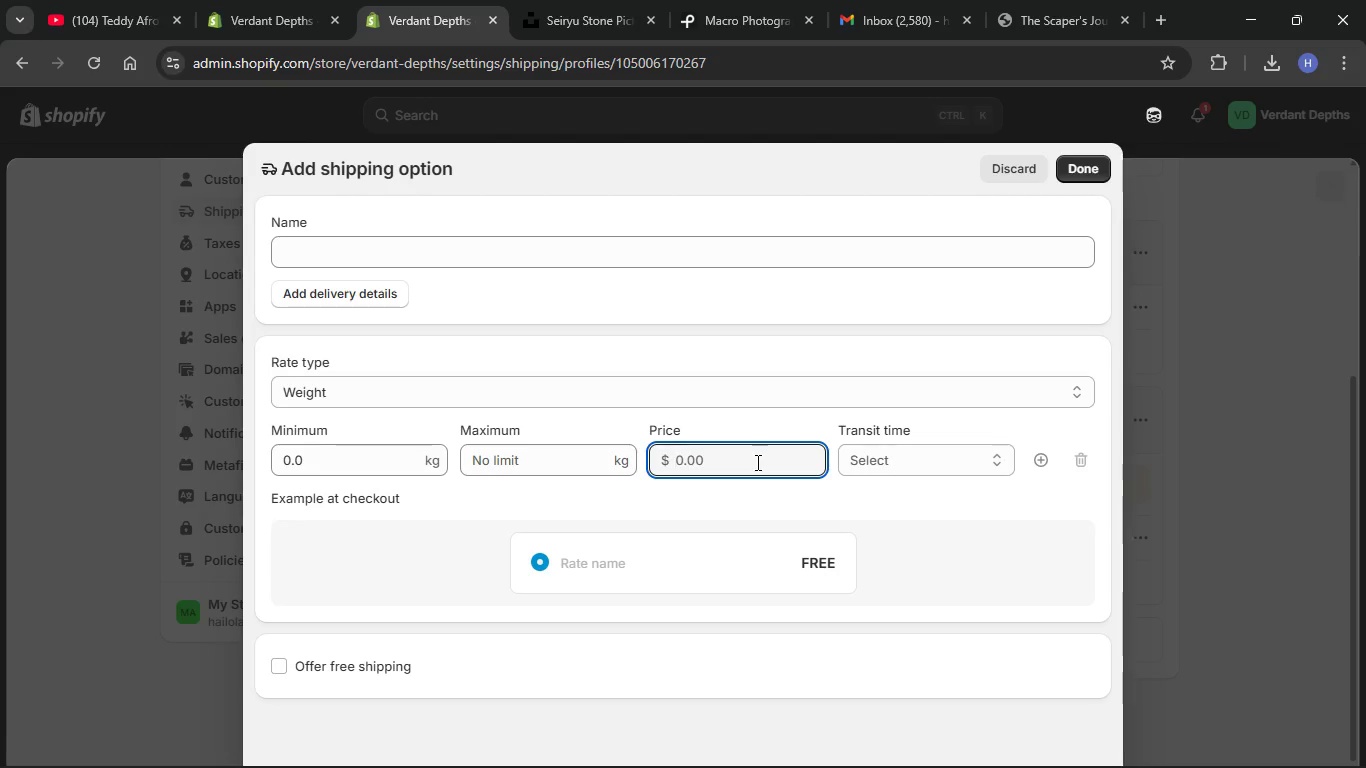 
key(Numpad1)
 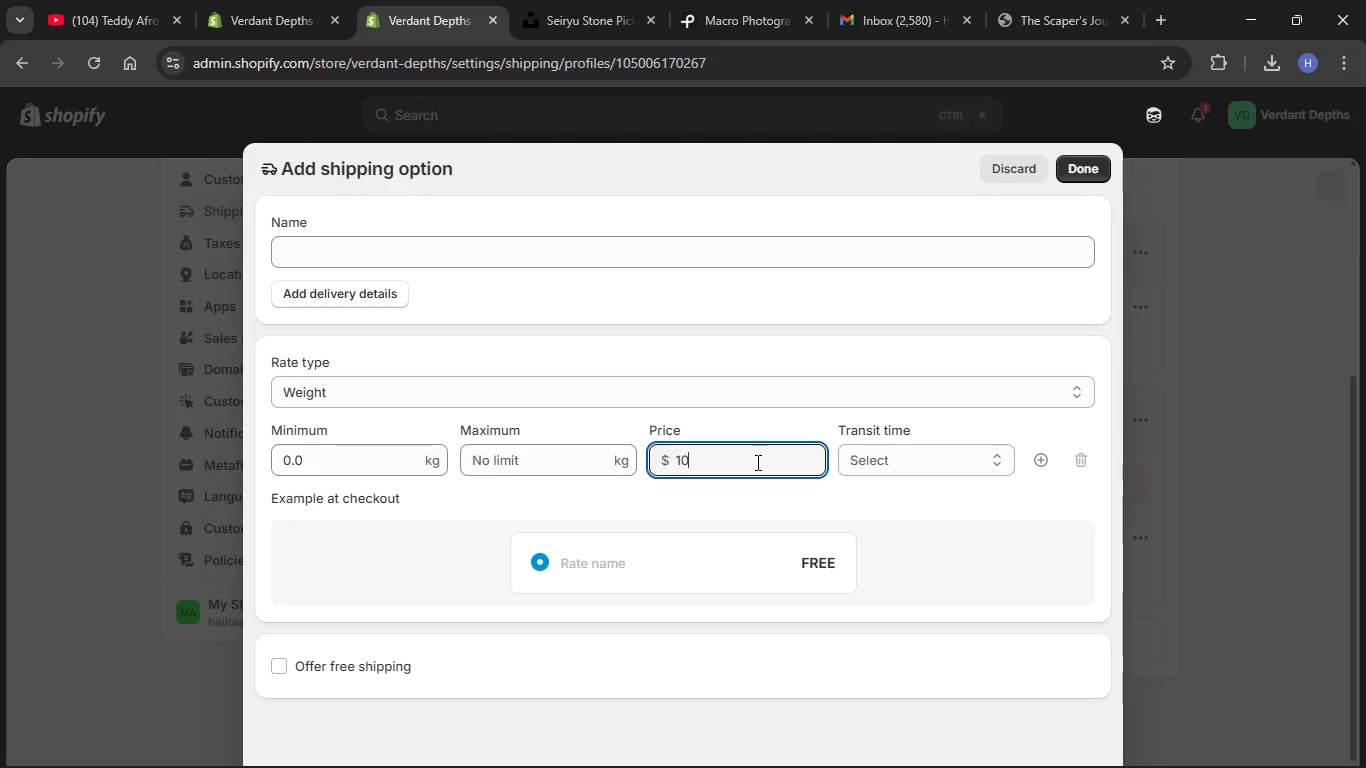 
key(Numpad0)
 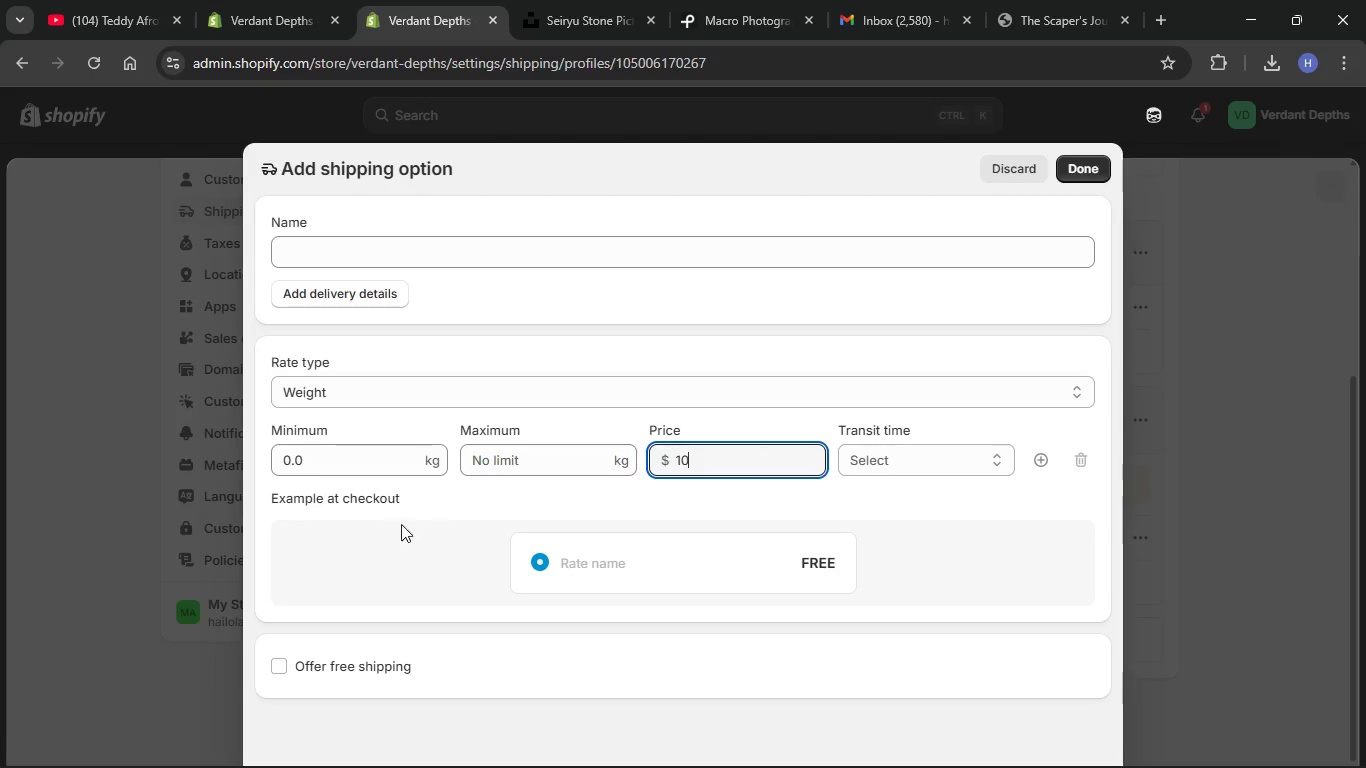 
left_click([408, 464])
 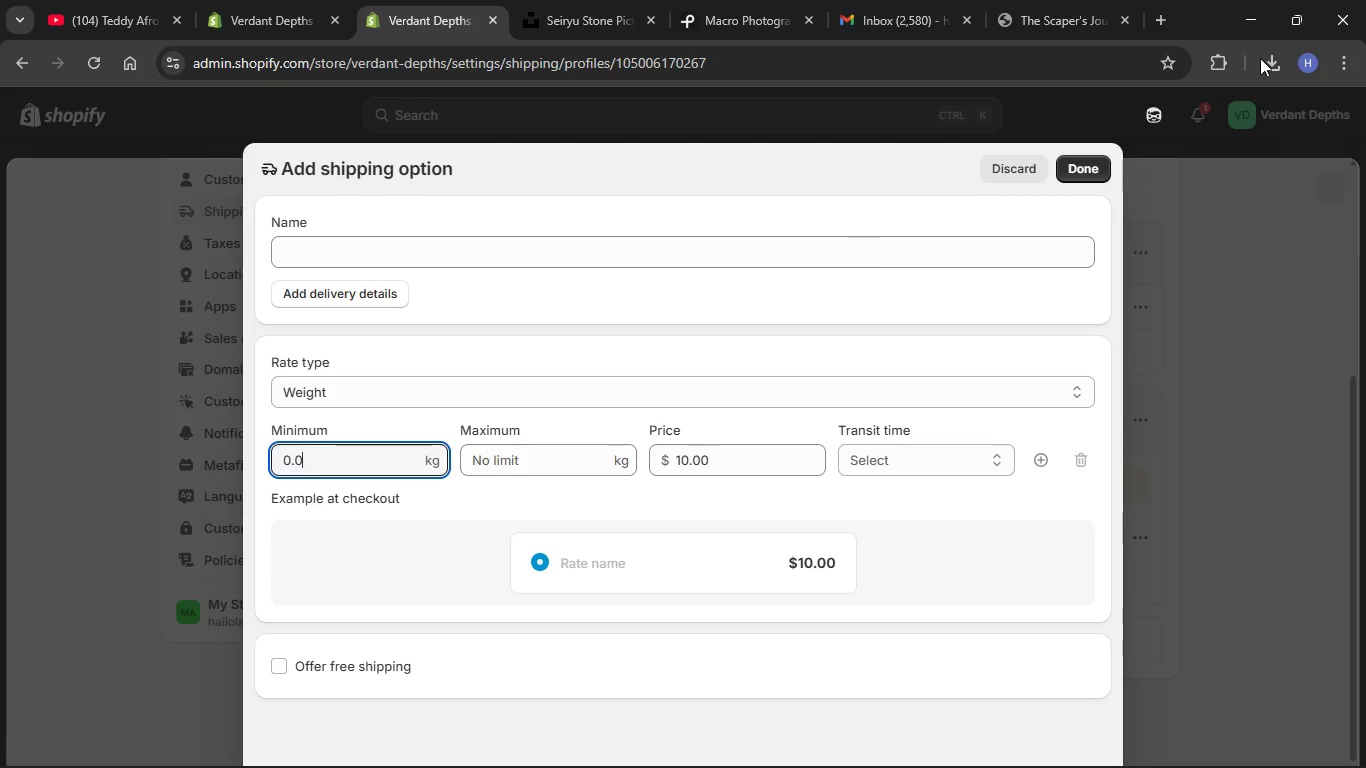 
left_click([1158, 14])
 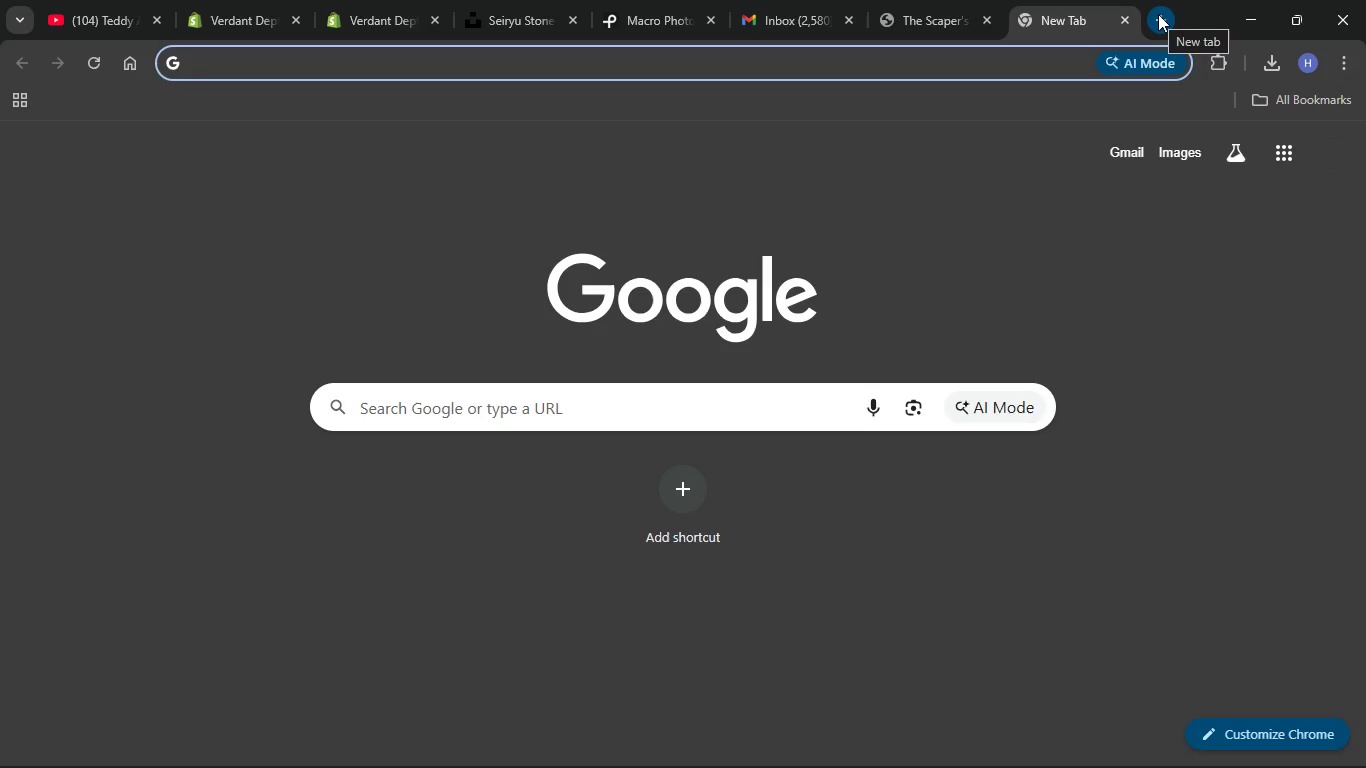 
type(lbs to kg)
 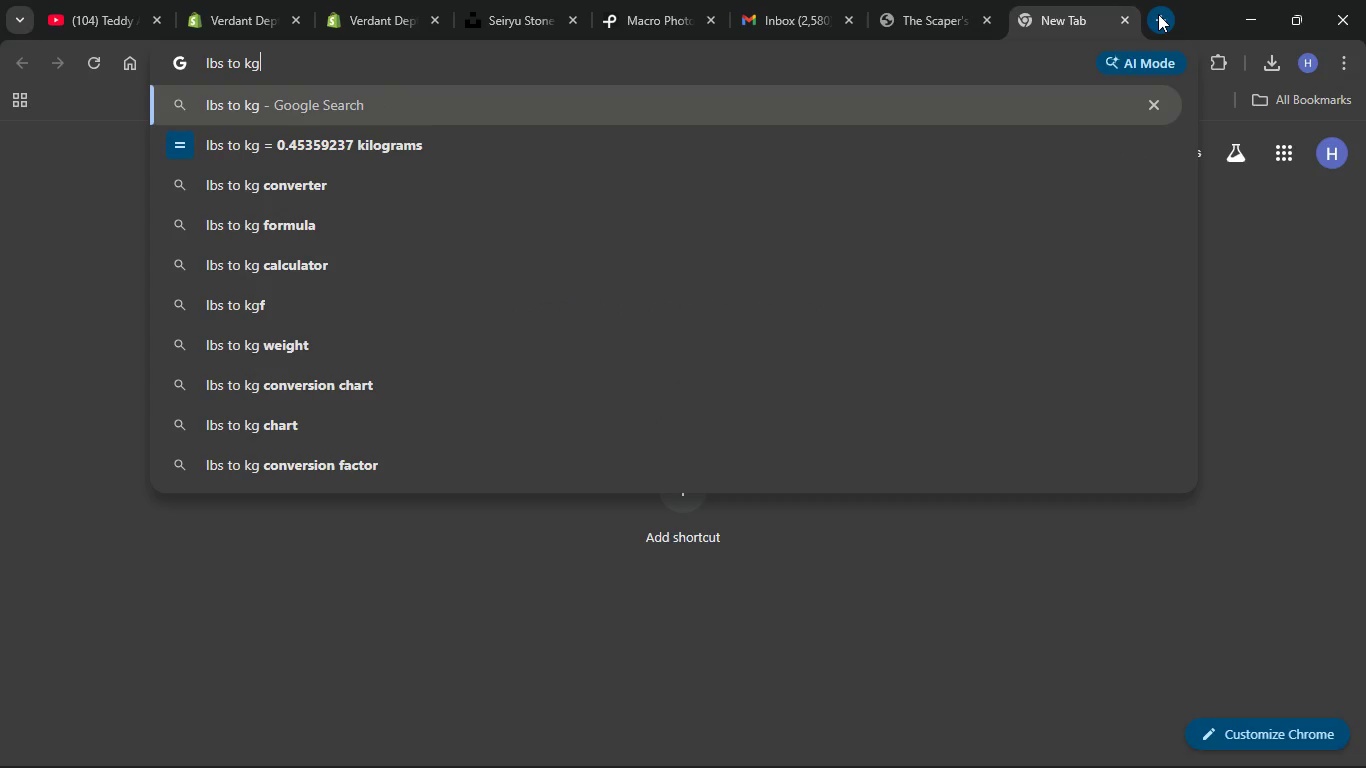 
key(Enter)
 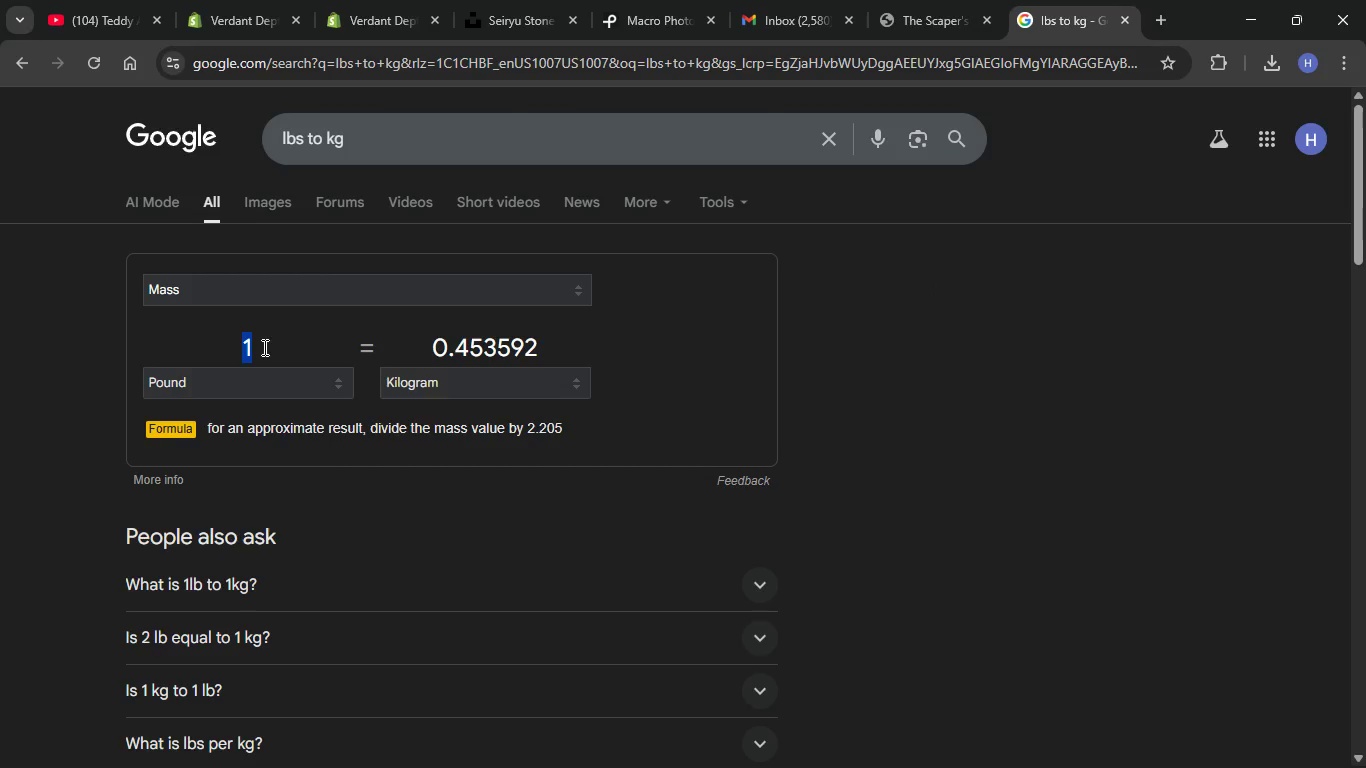 
key(Backspace)
 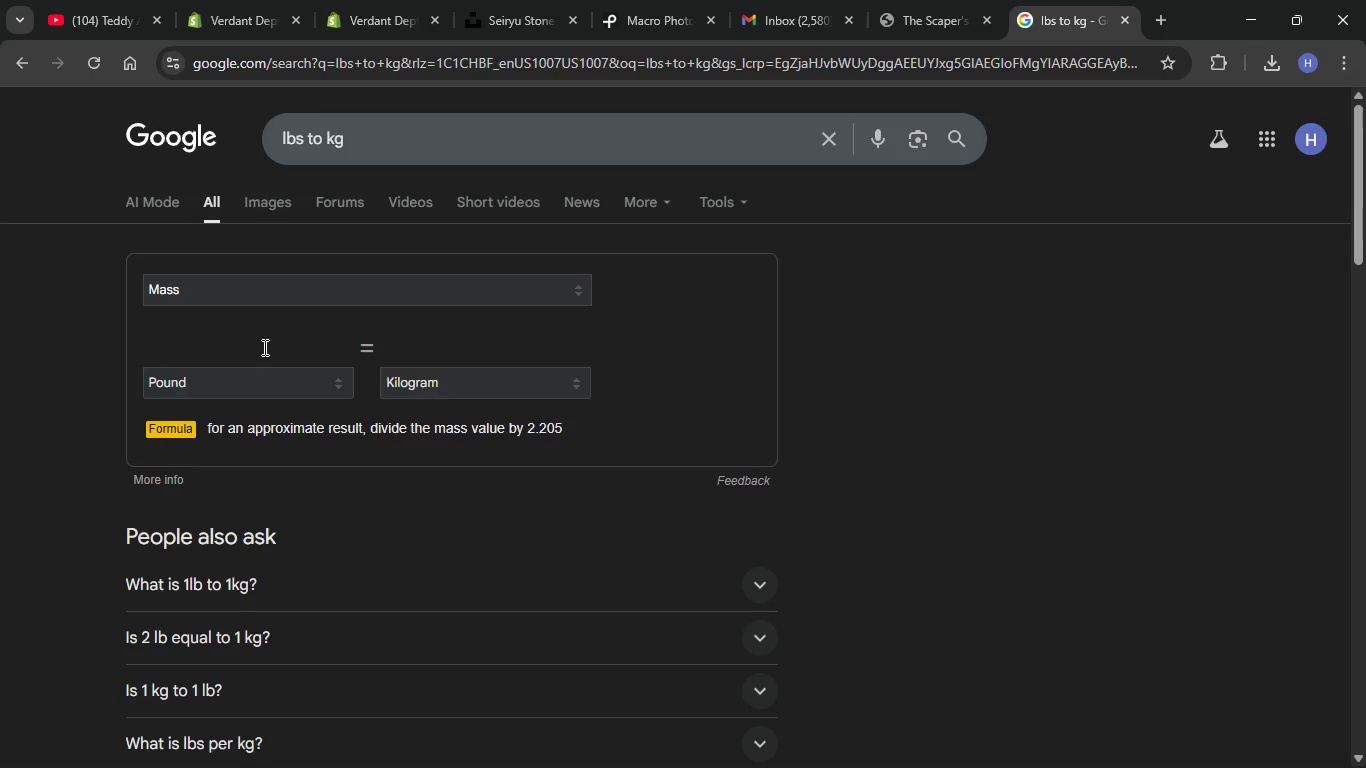 
key(Numpad5)
 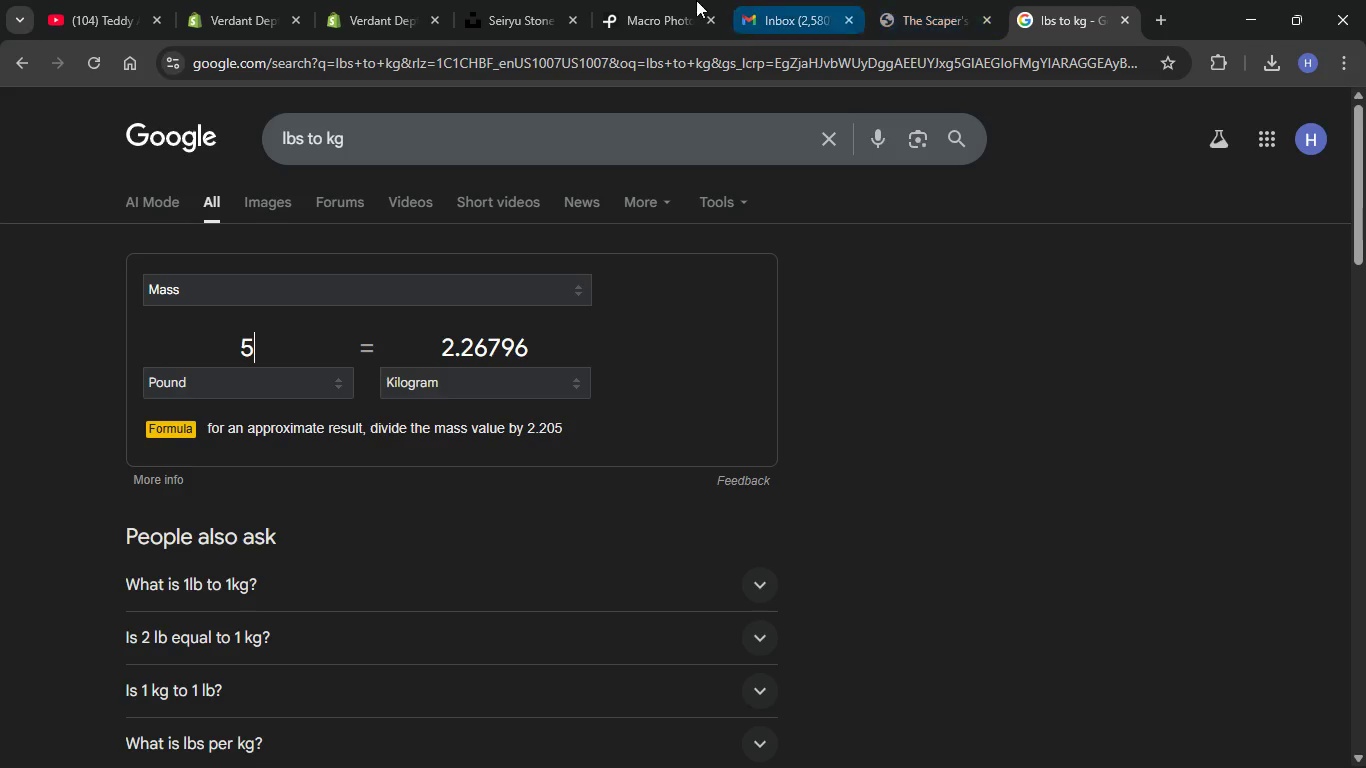 
left_click([359, 0])
 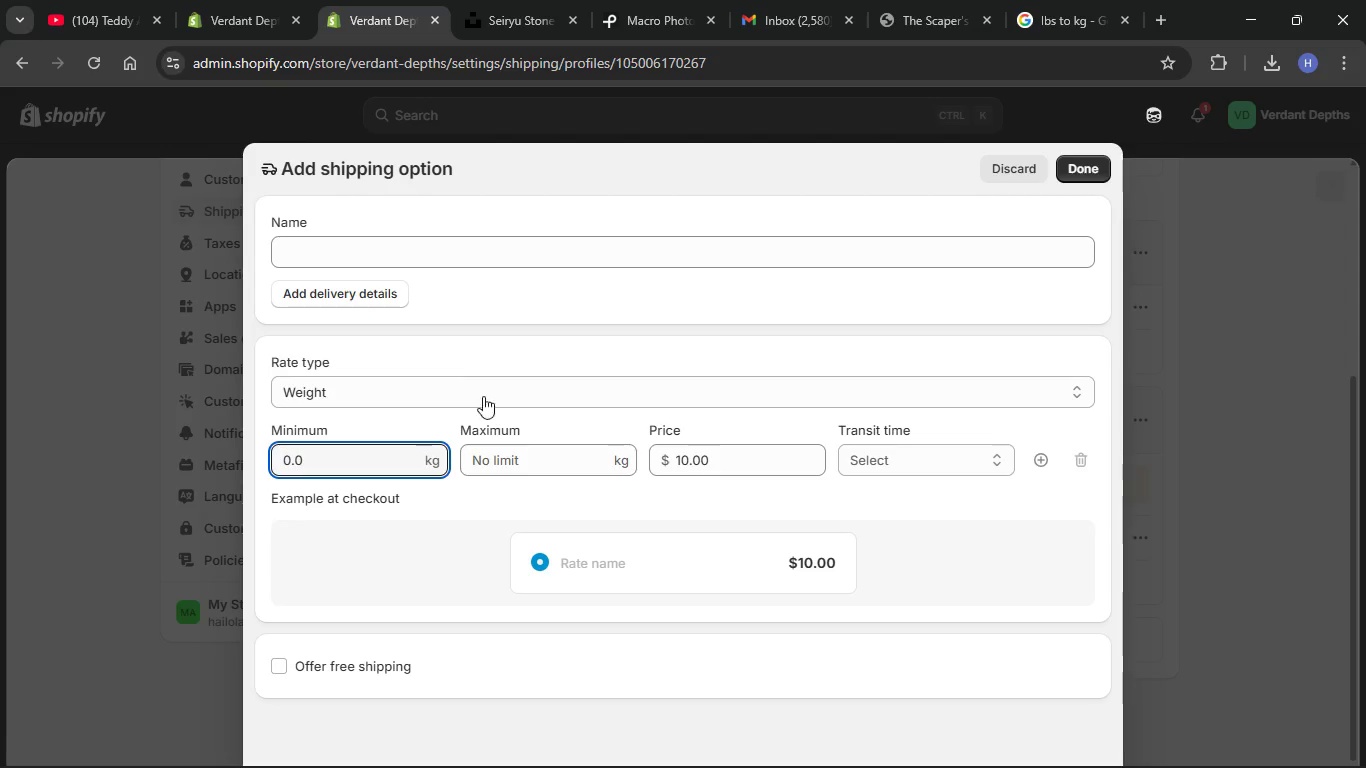 
left_click([526, 456])
 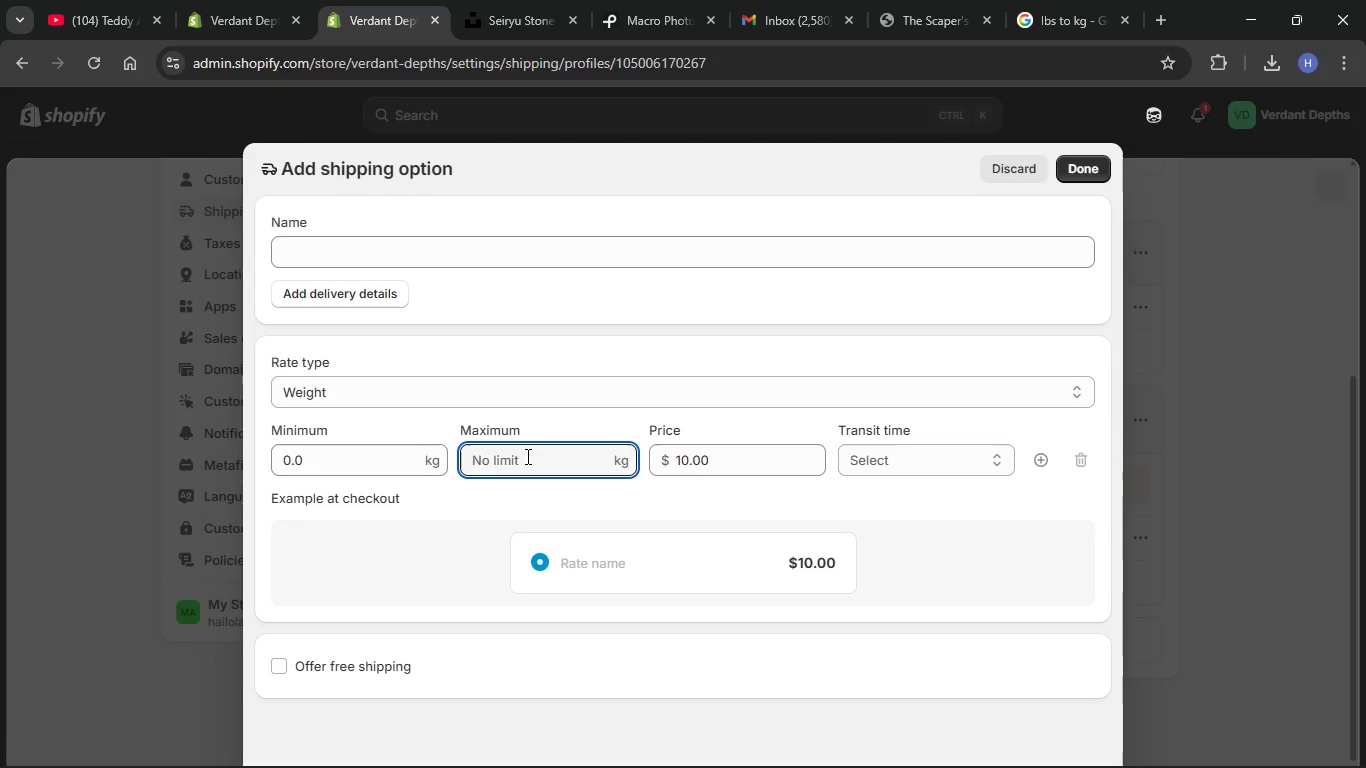 
key(Numpad2)
 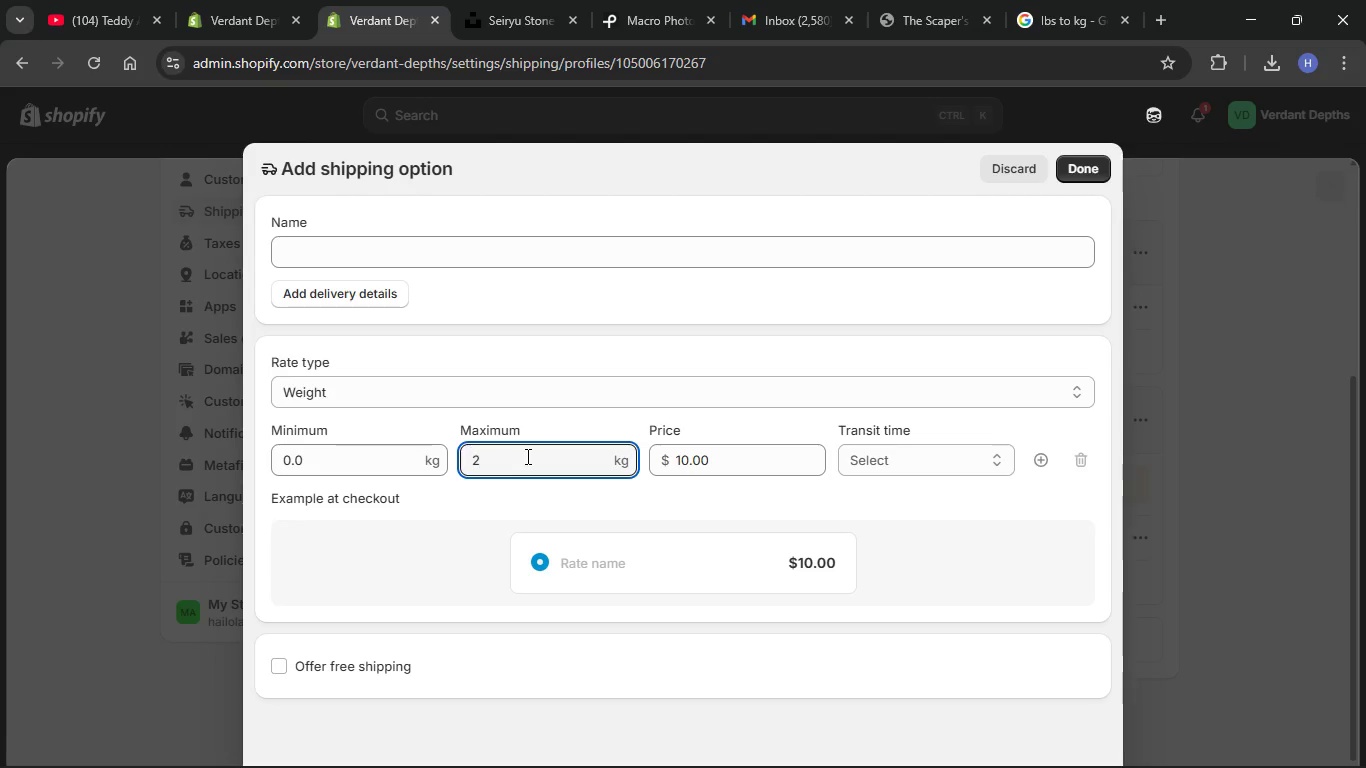 
key(NumpadDecimal)
 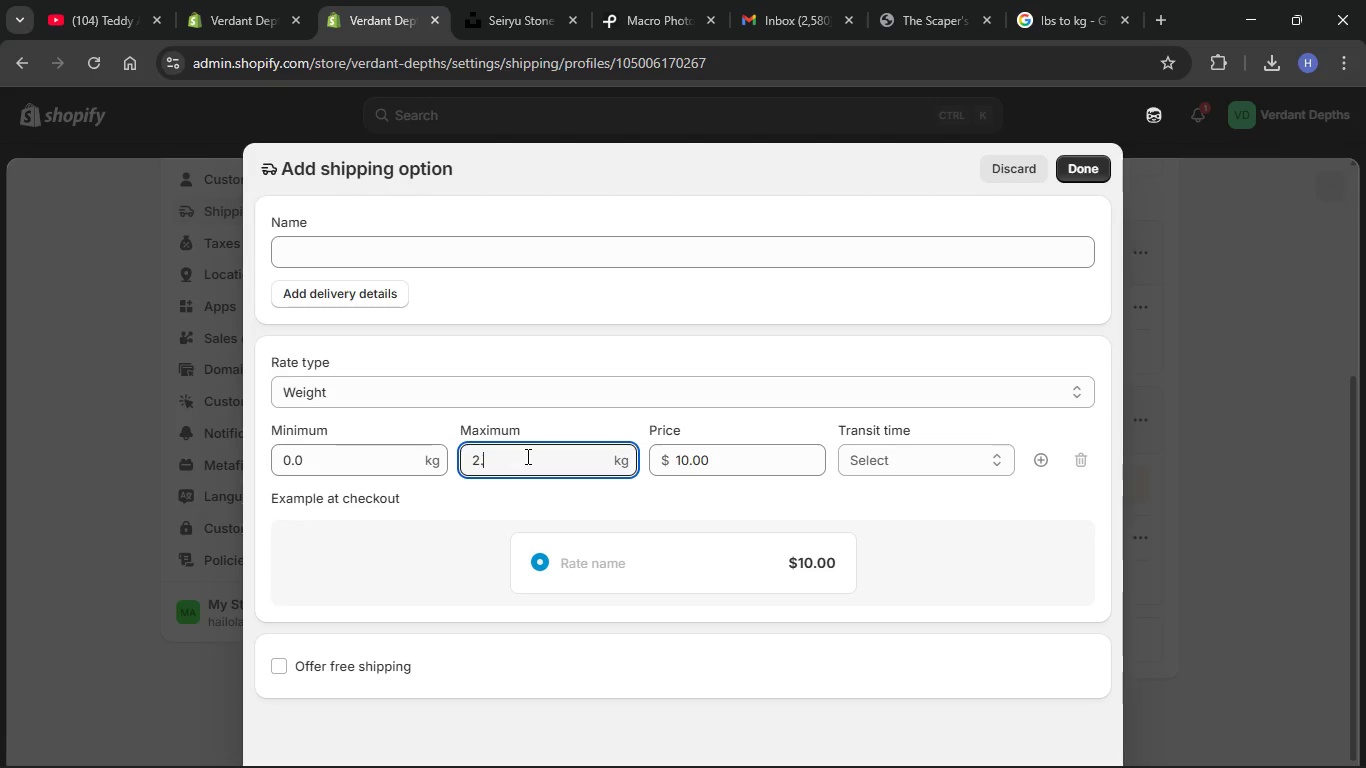 
key(Numpad2)
 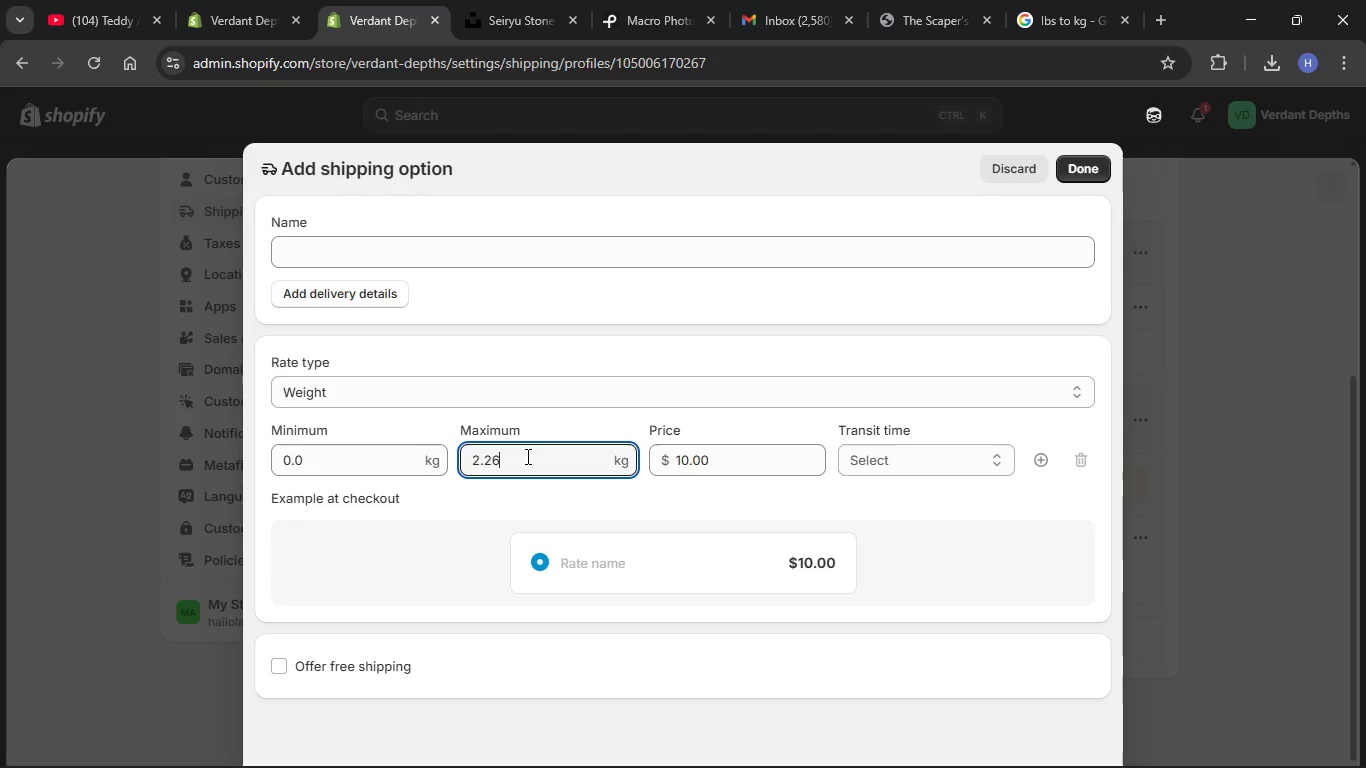 
key(Numpad6)
 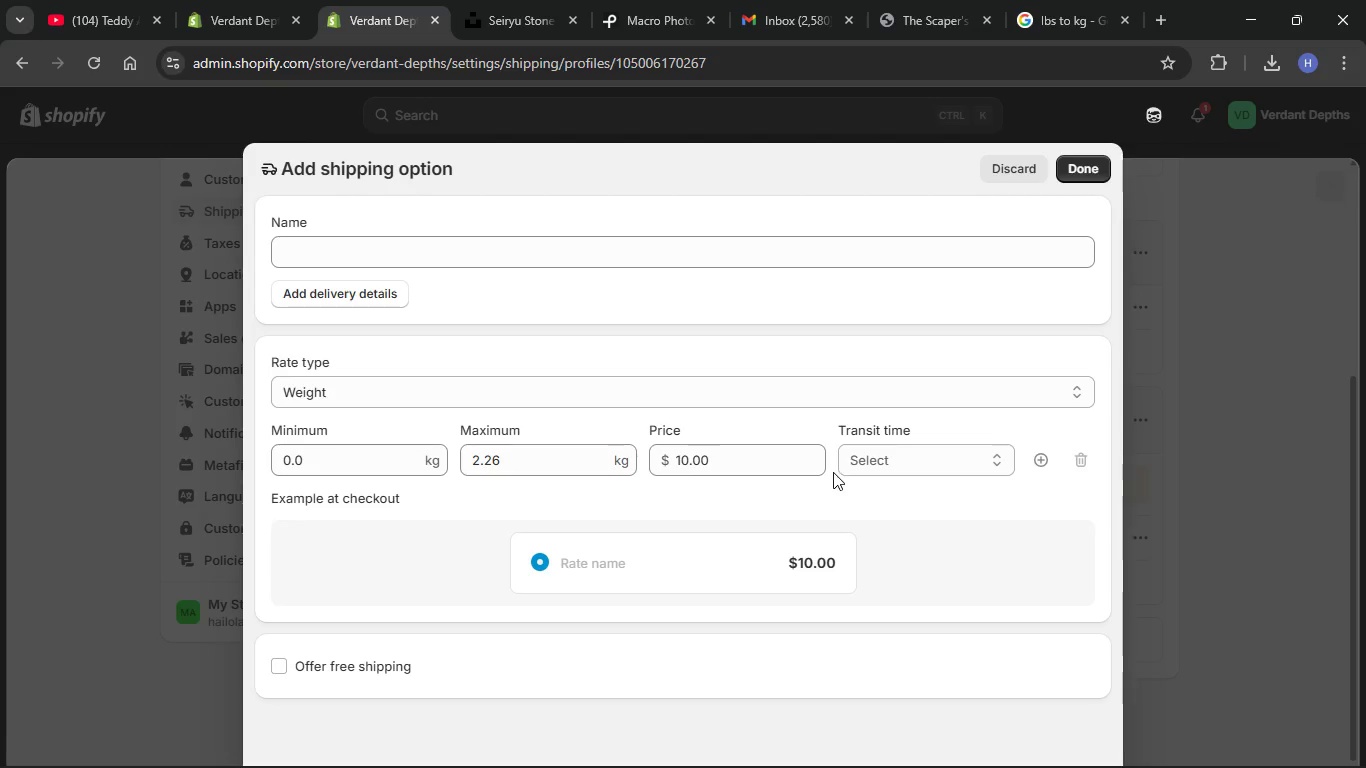 
double_click([980, 458])
 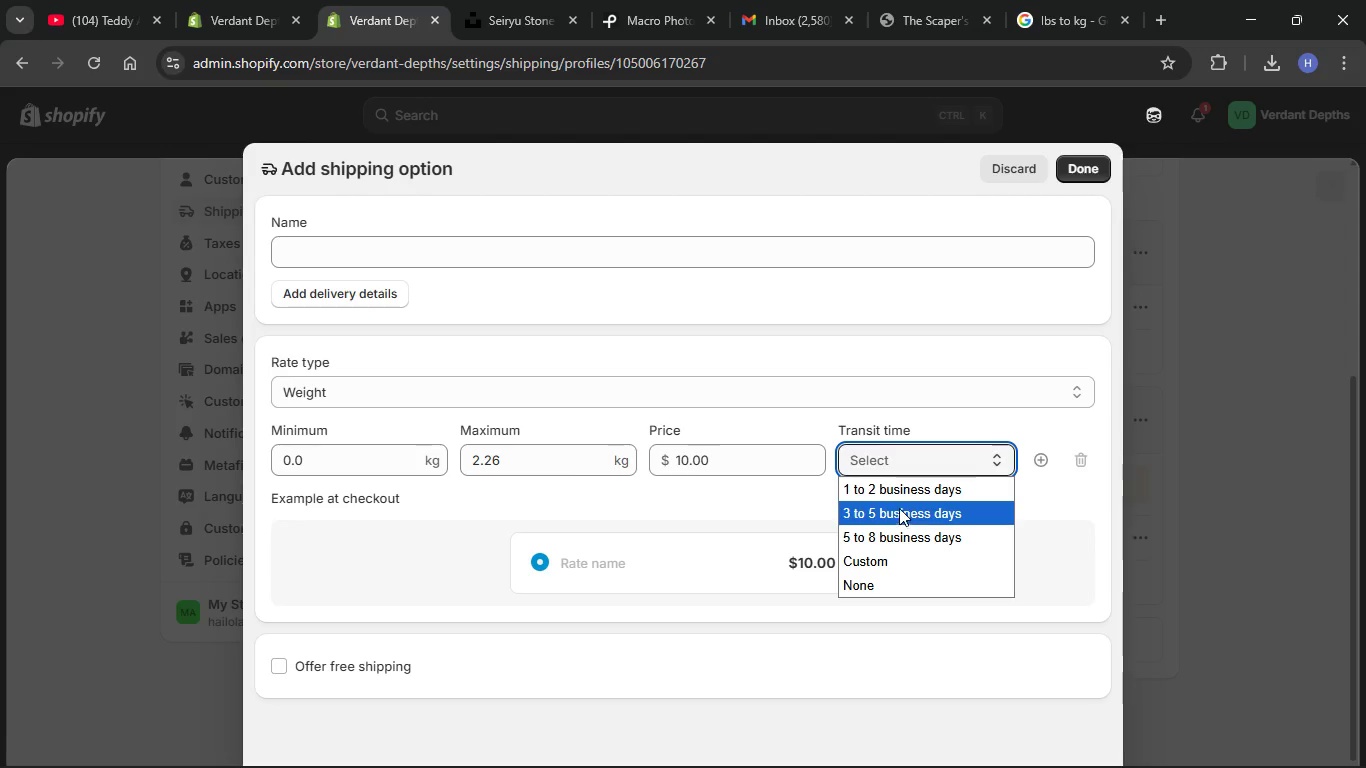 
left_click([899, 494])
 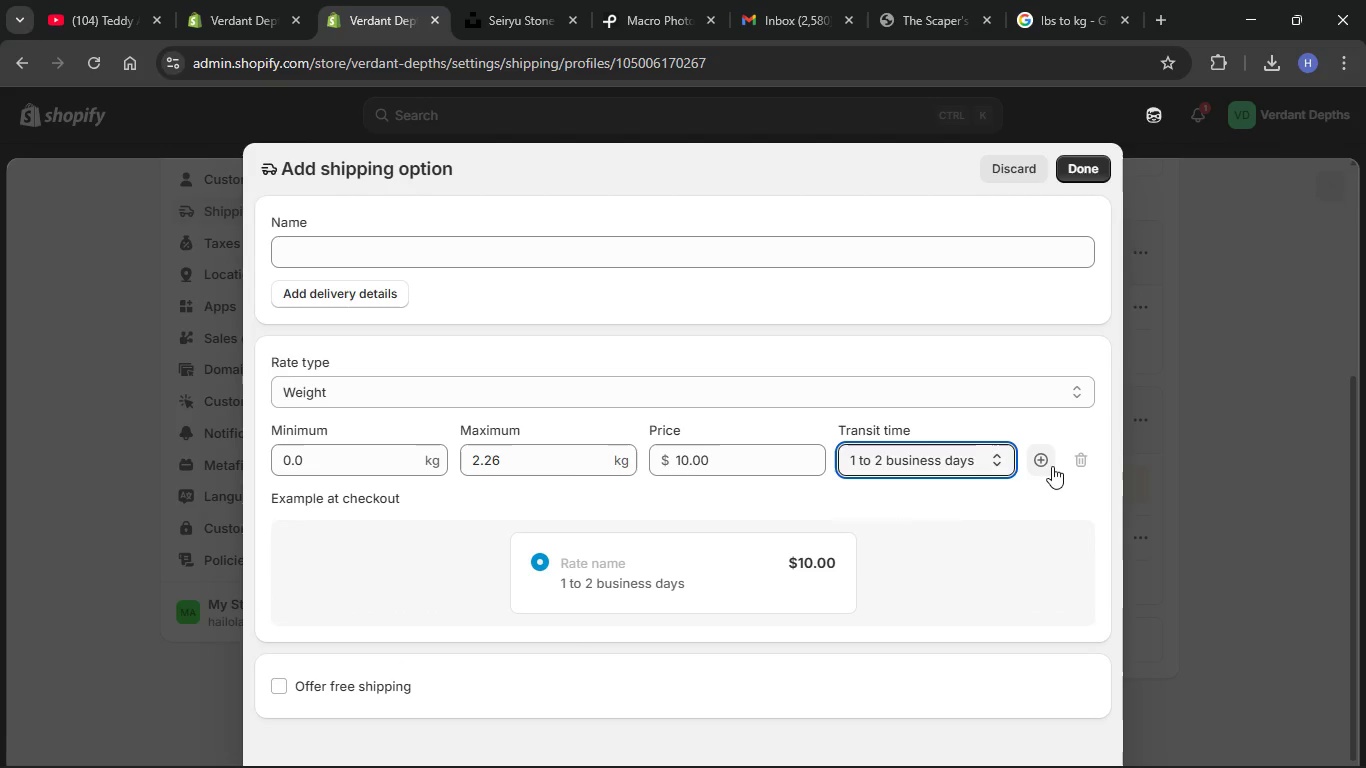 
left_click([1048, 466])
 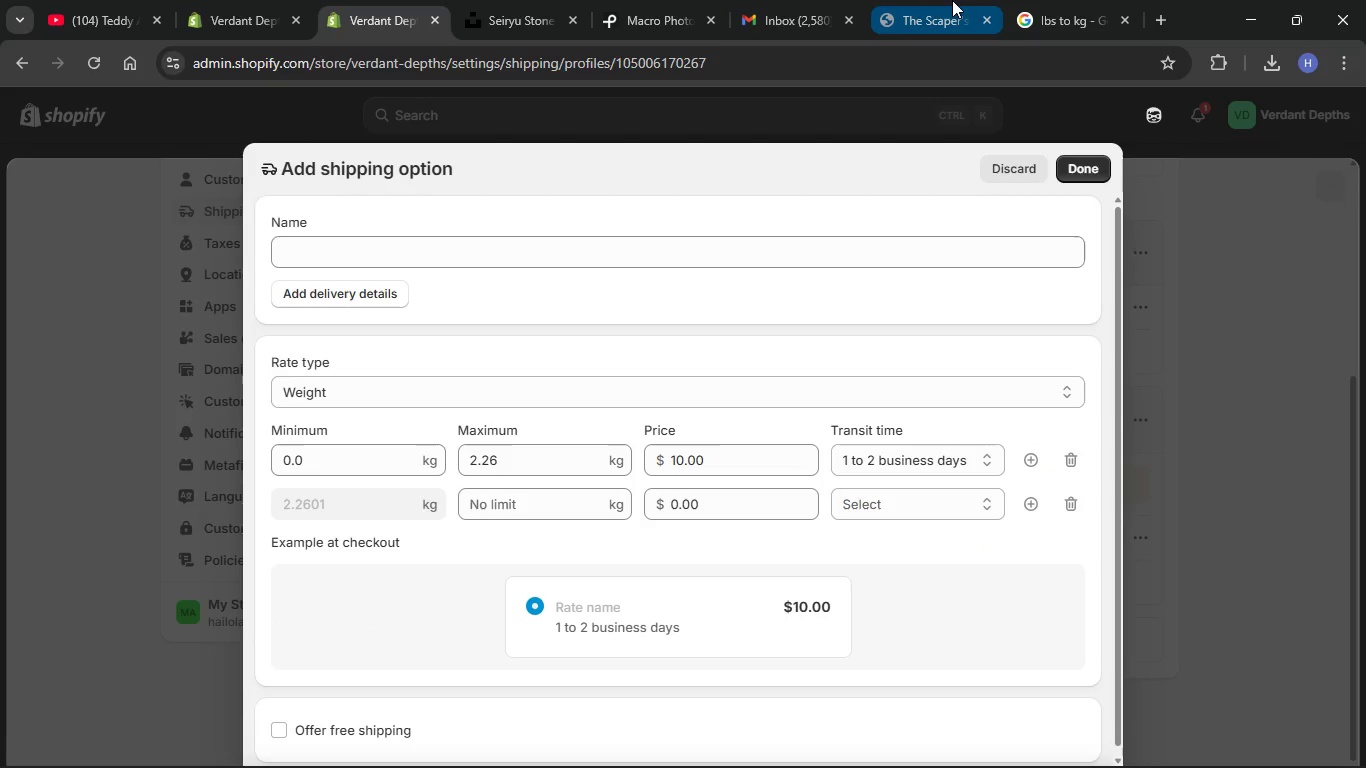 
left_click([1037, 0])
 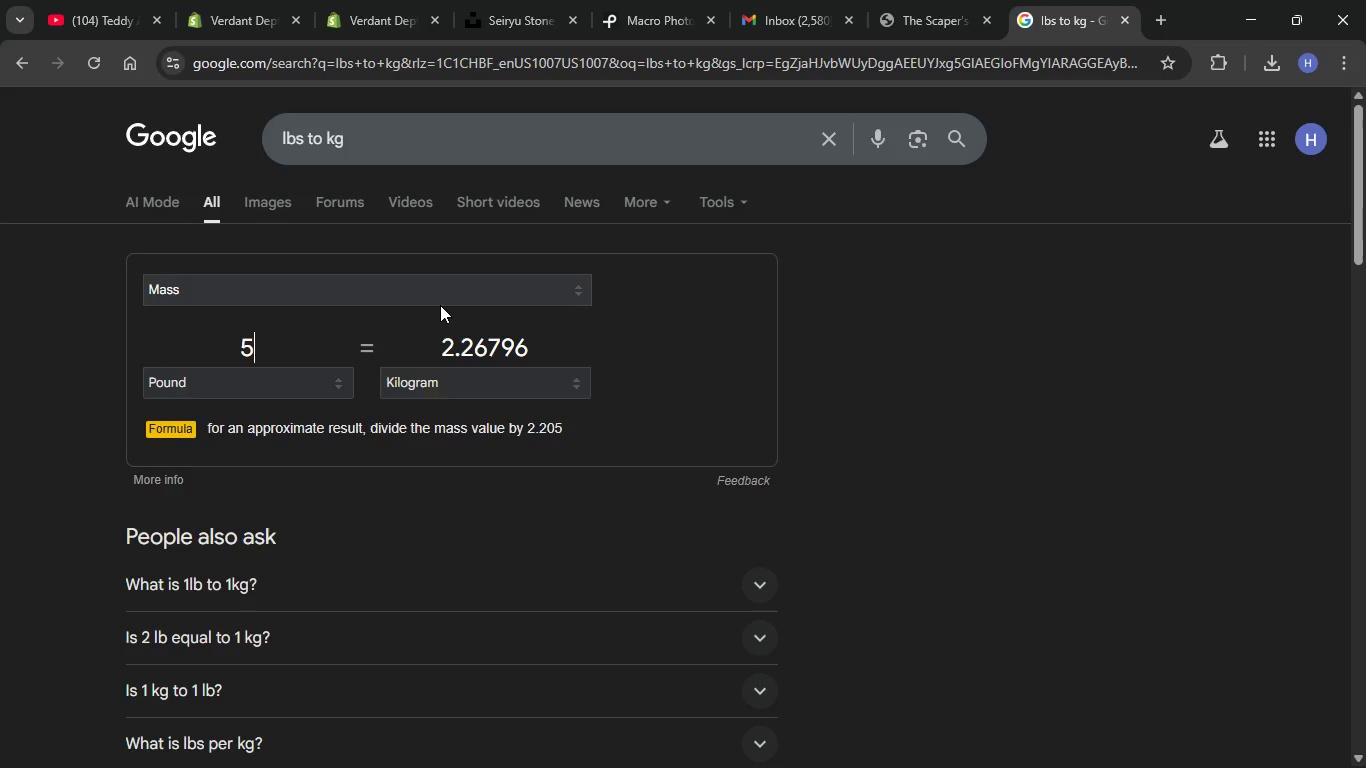 
key(Backspace)
 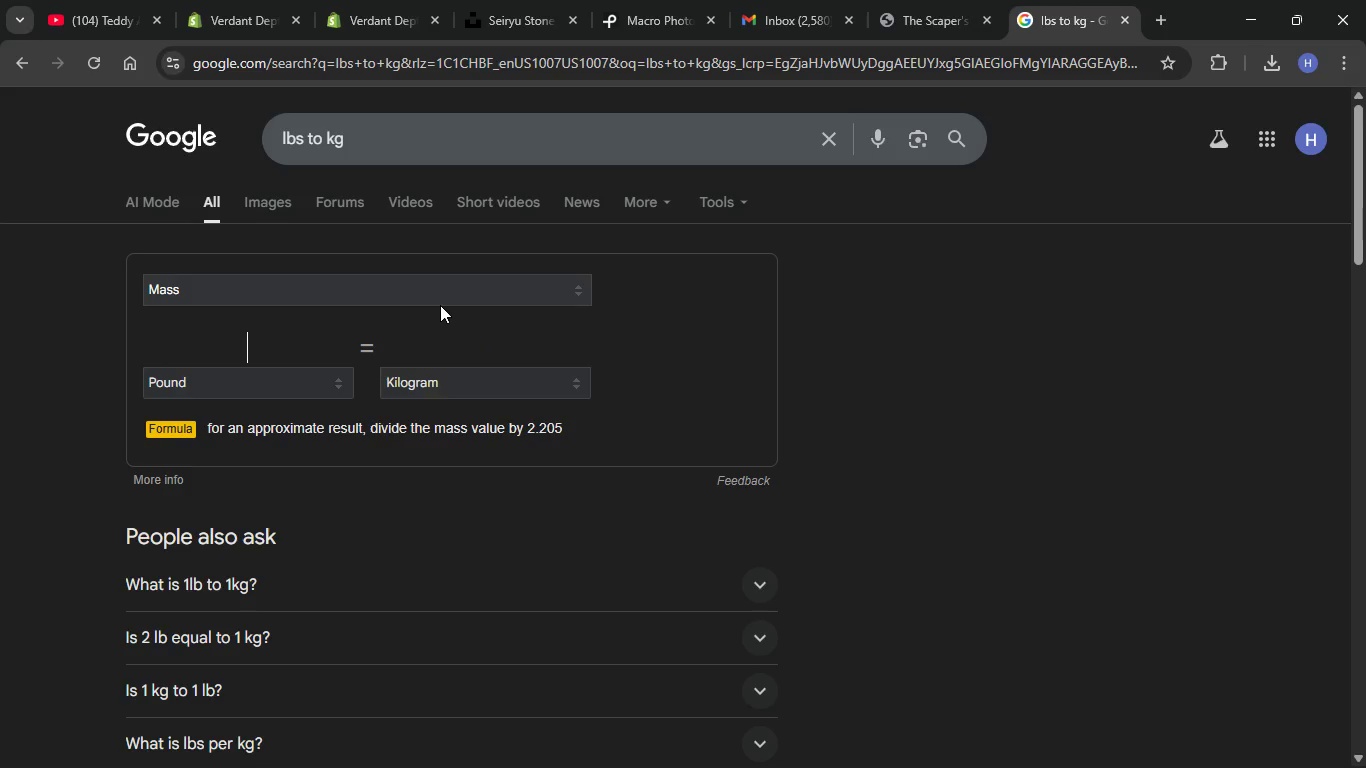 
key(Numpad1)
 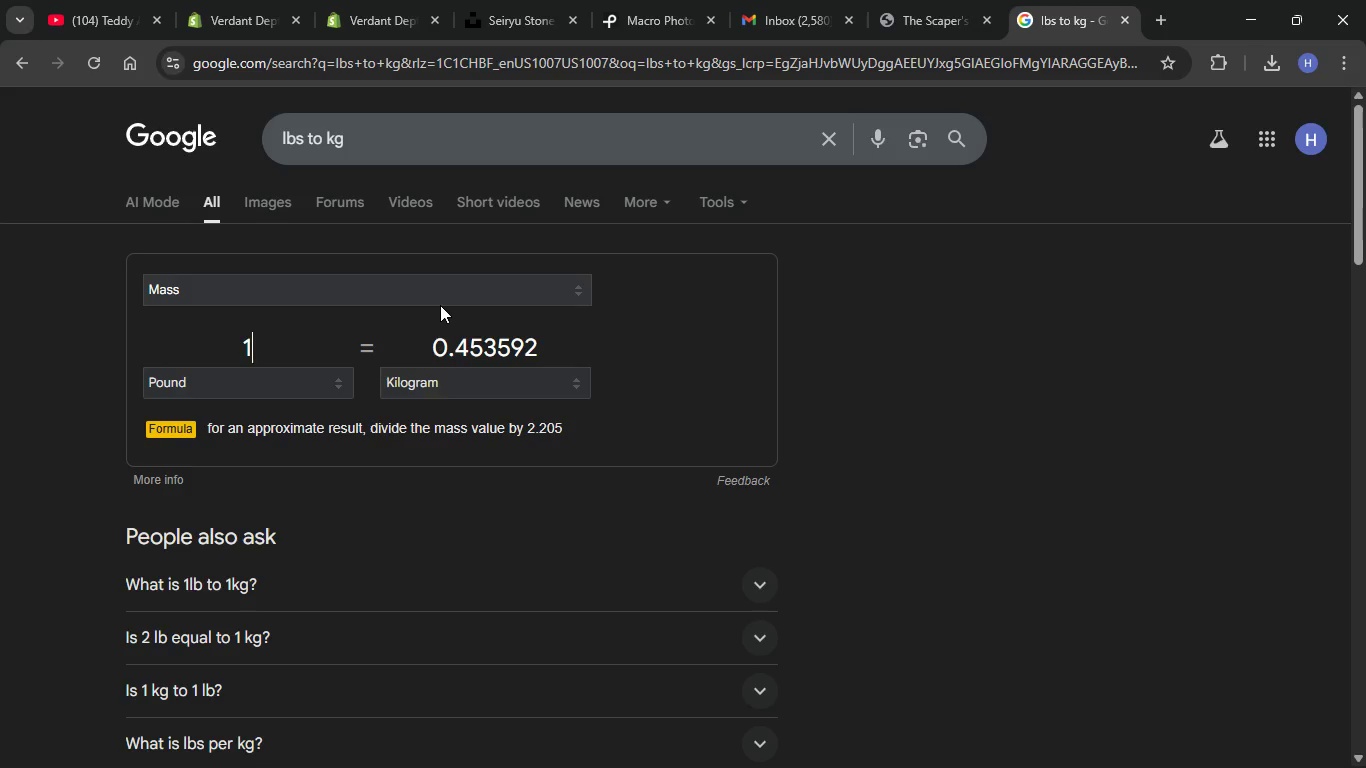 
key(Numpad0)
 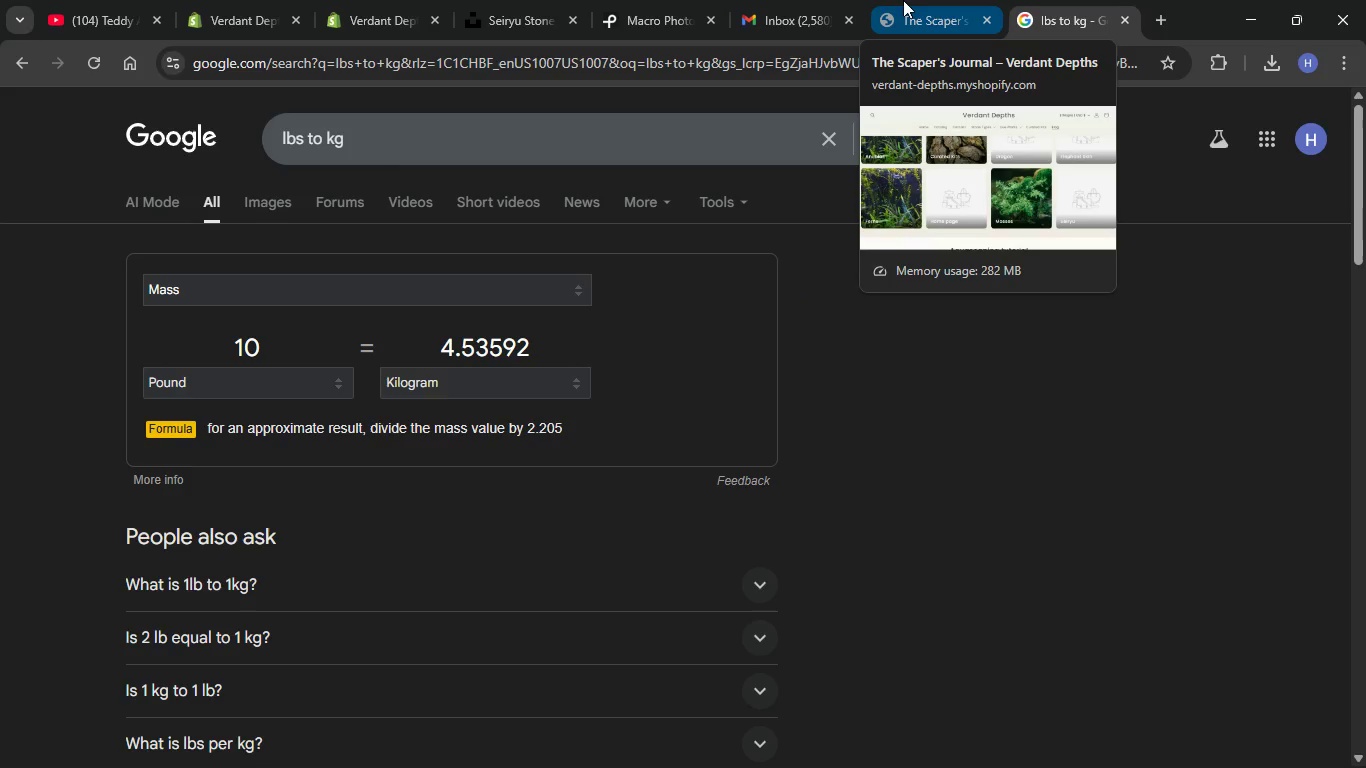 
wait(6.45)
 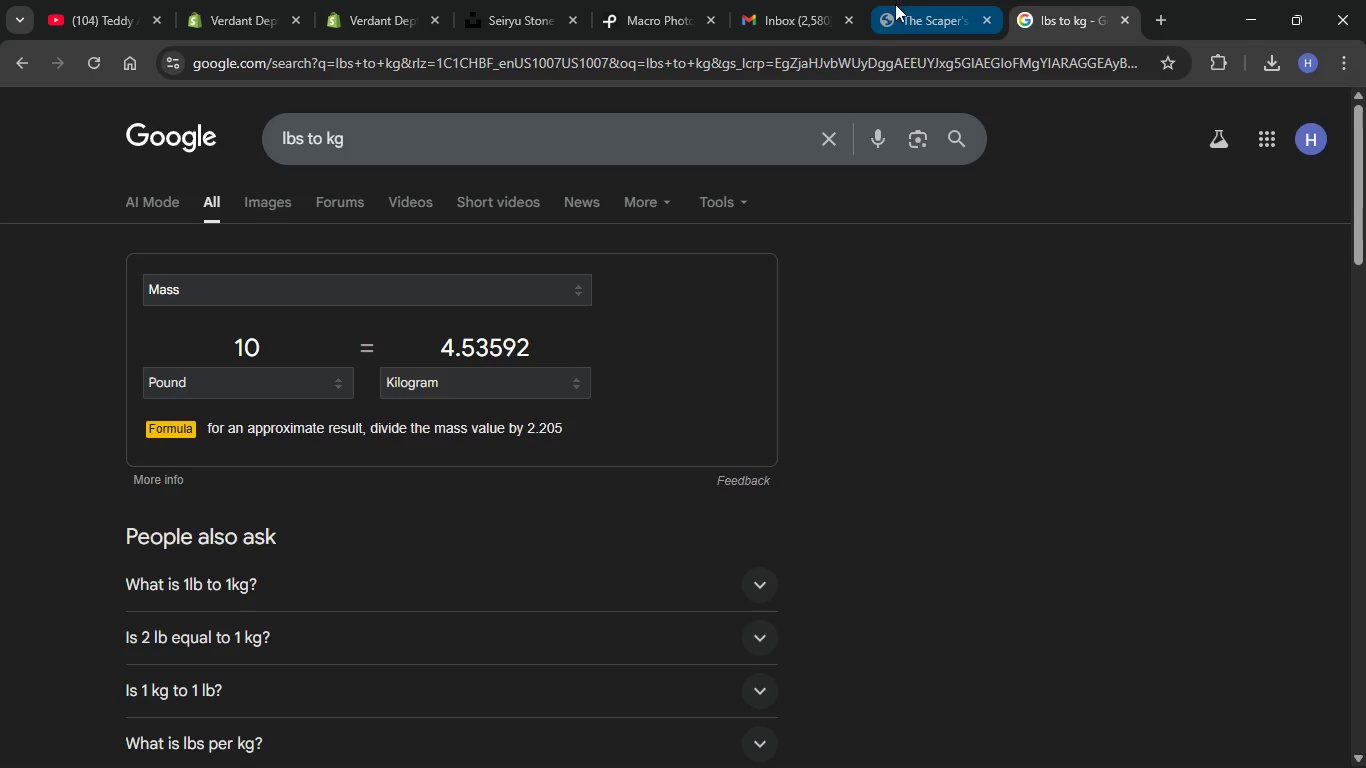 
left_click([430, 0])
 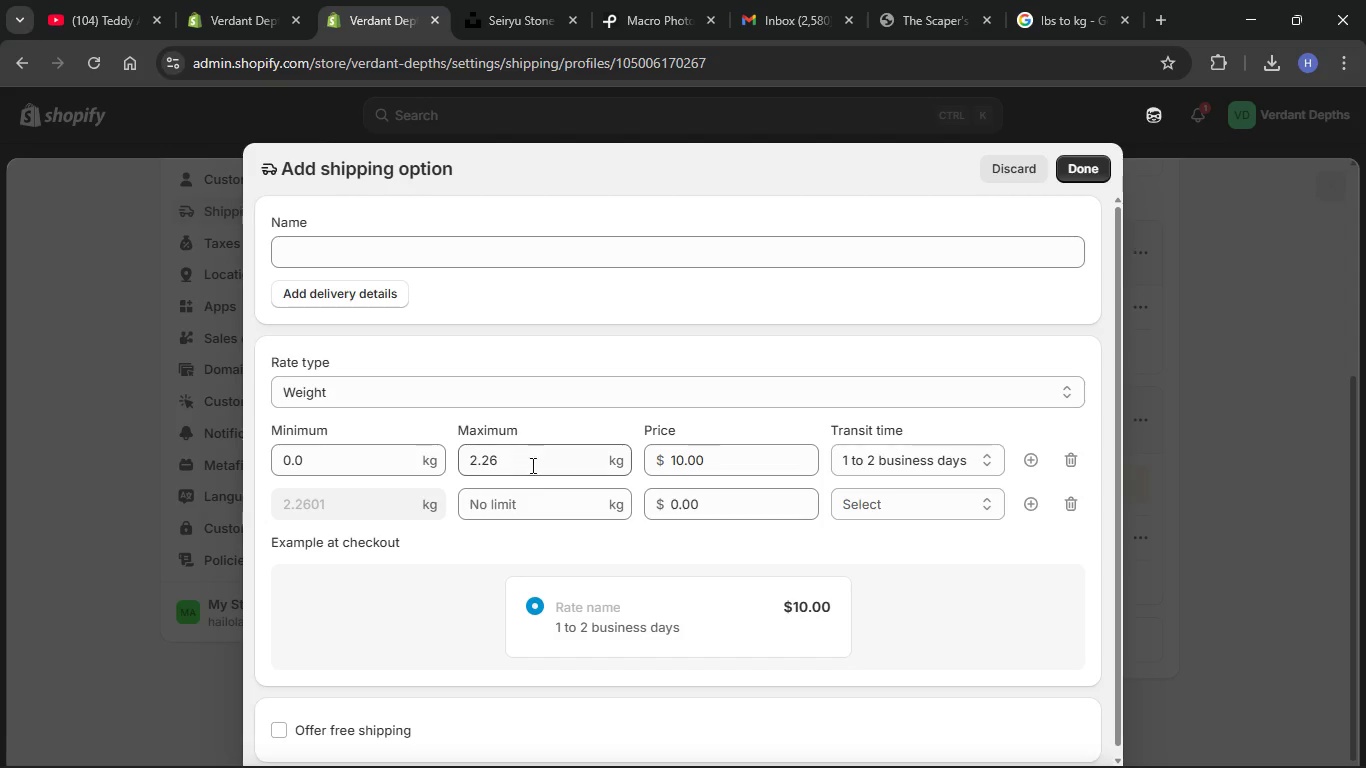 
left_click([539, 493])
 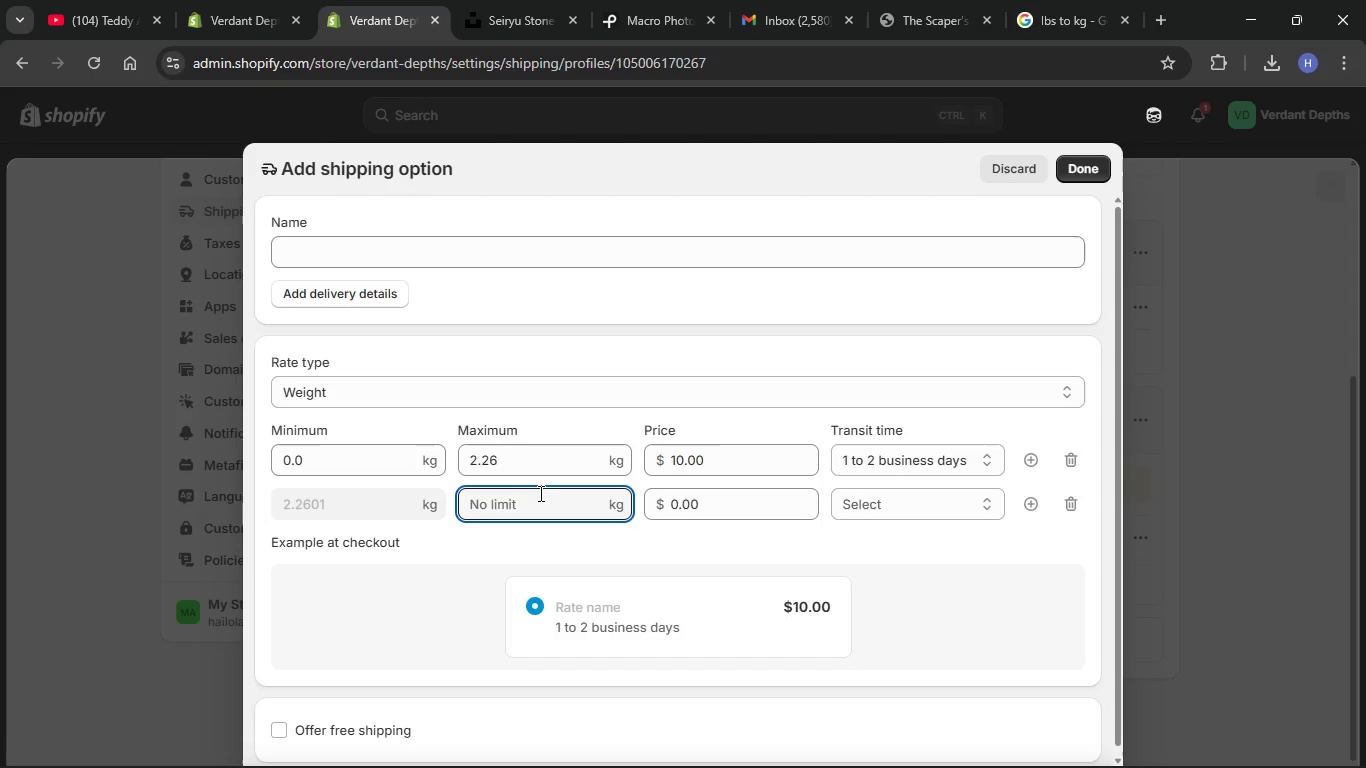 
key(Numpad4)
 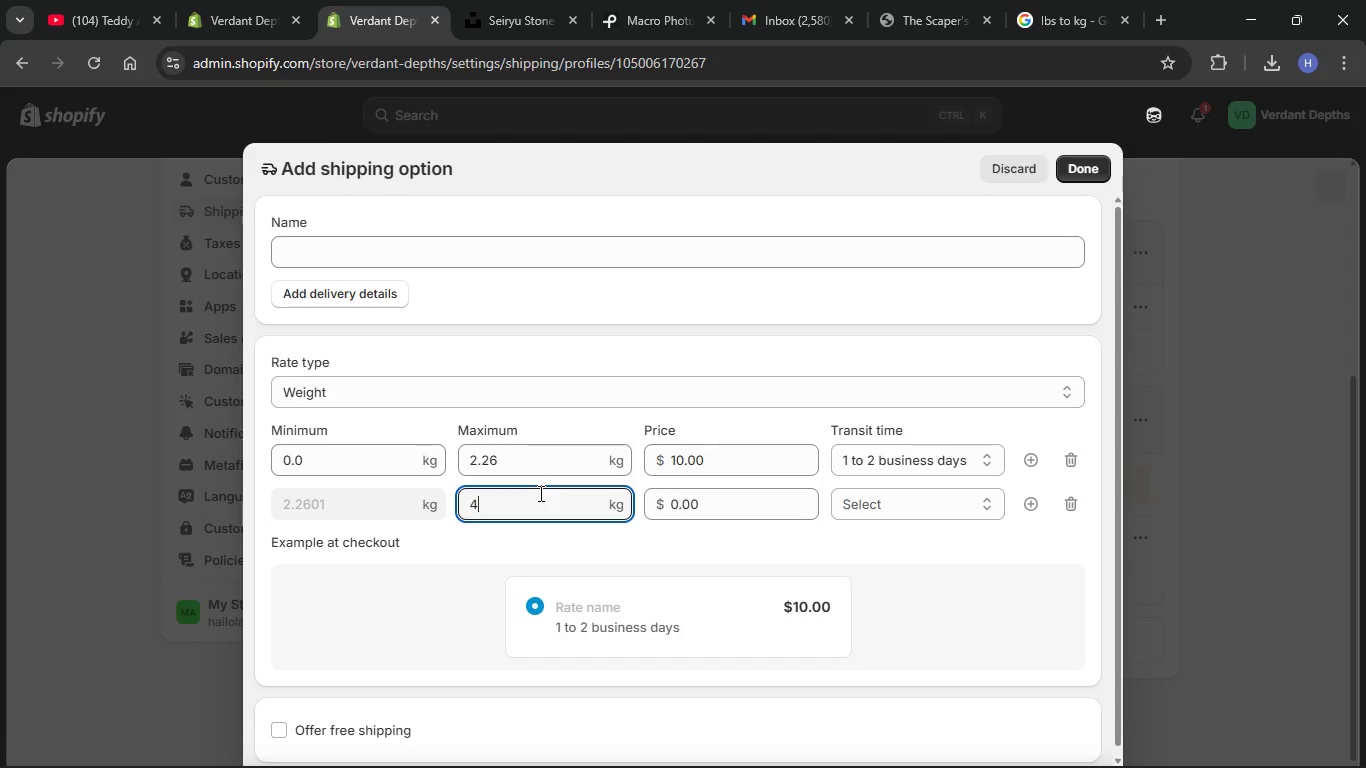 
key(NumpadDecimal)
 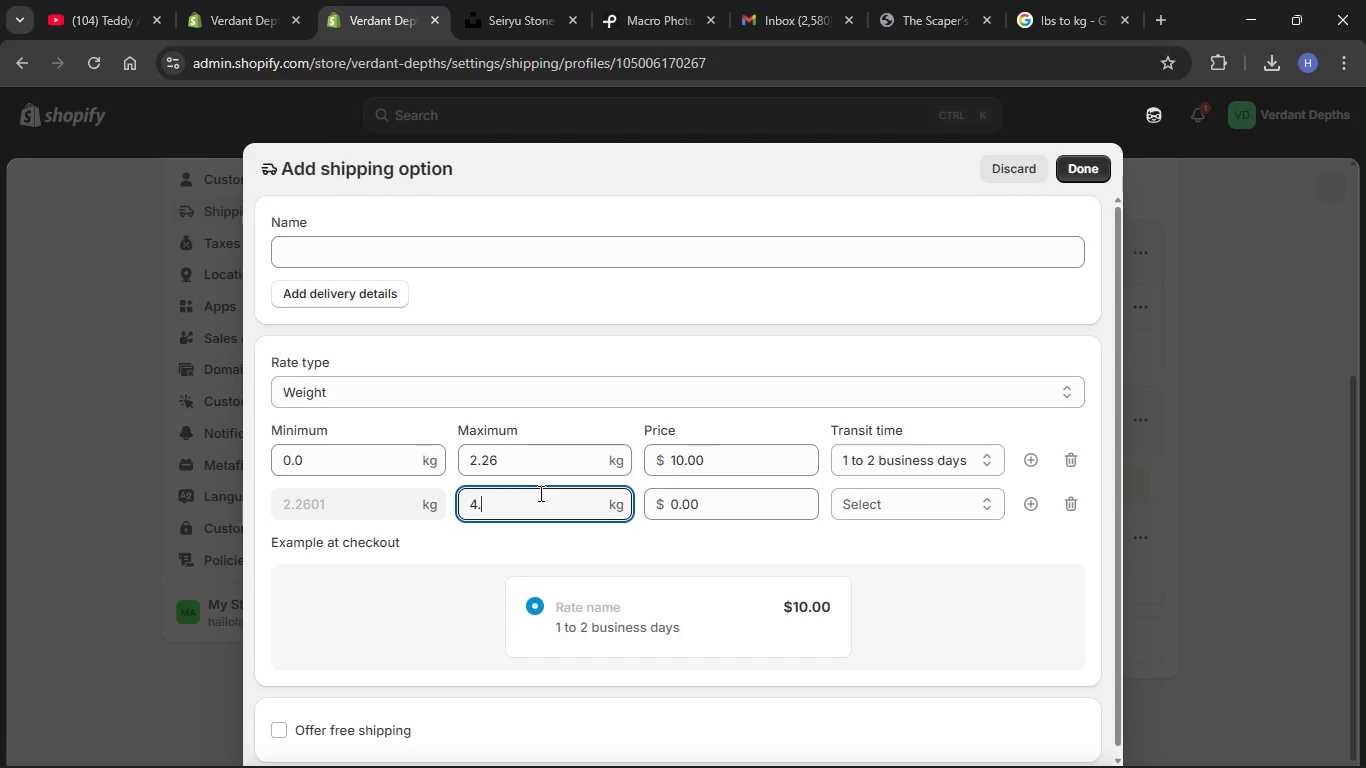 
key(Numpad5)
 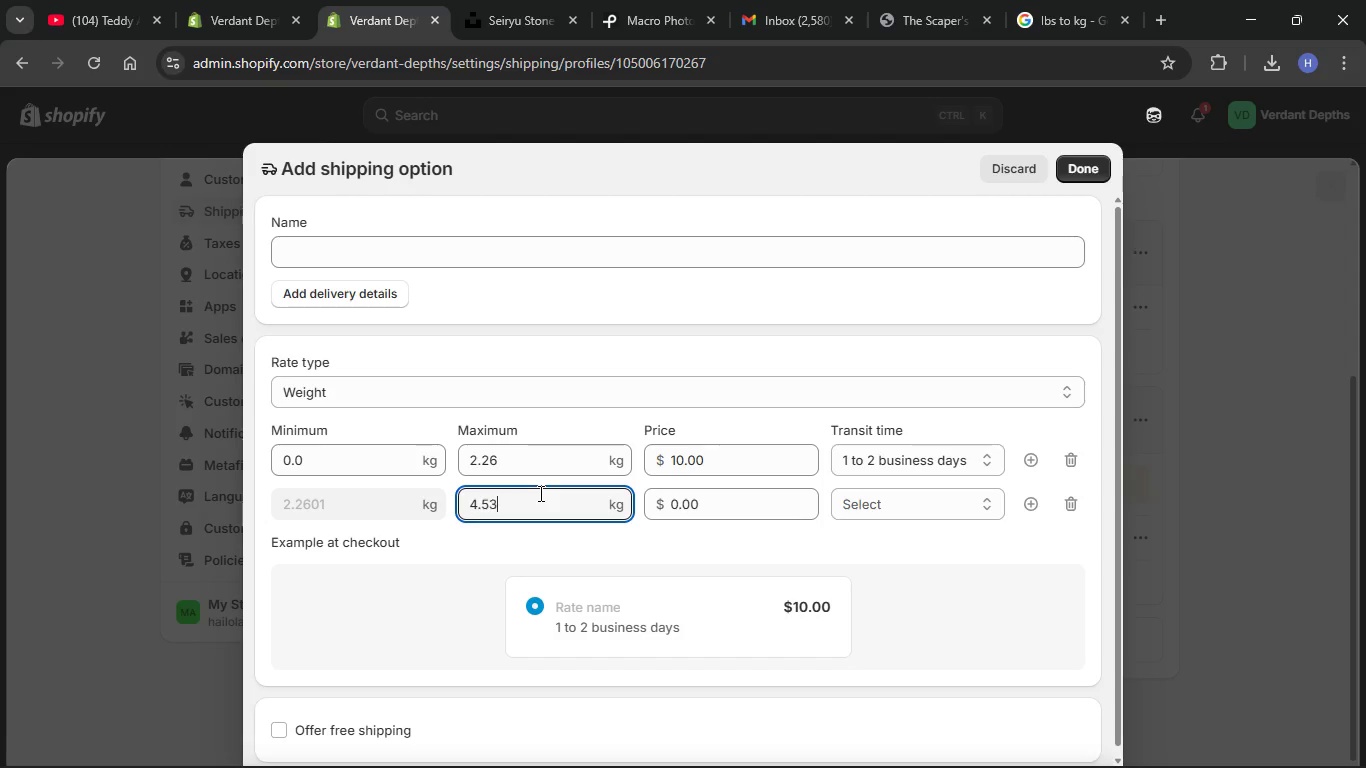 
key(Numpad3)
 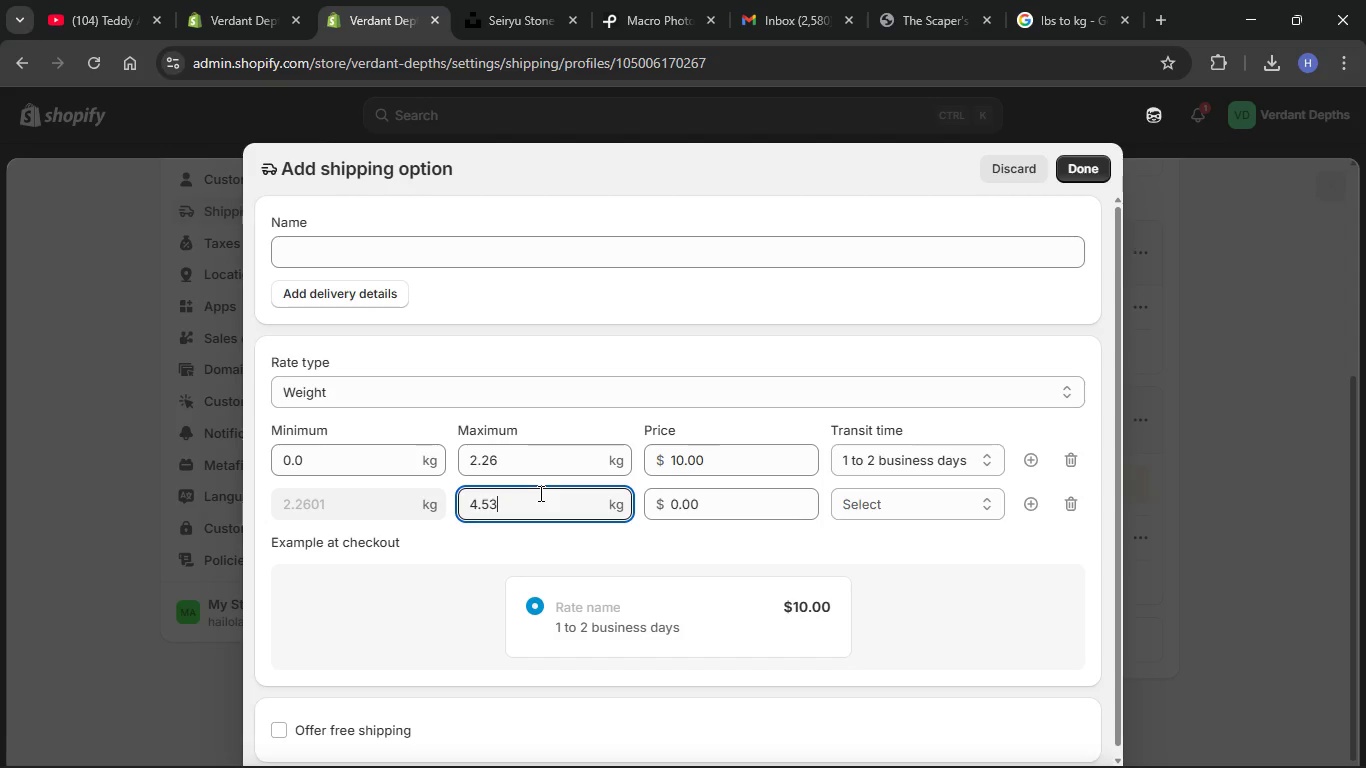 
key(Numpad5)
 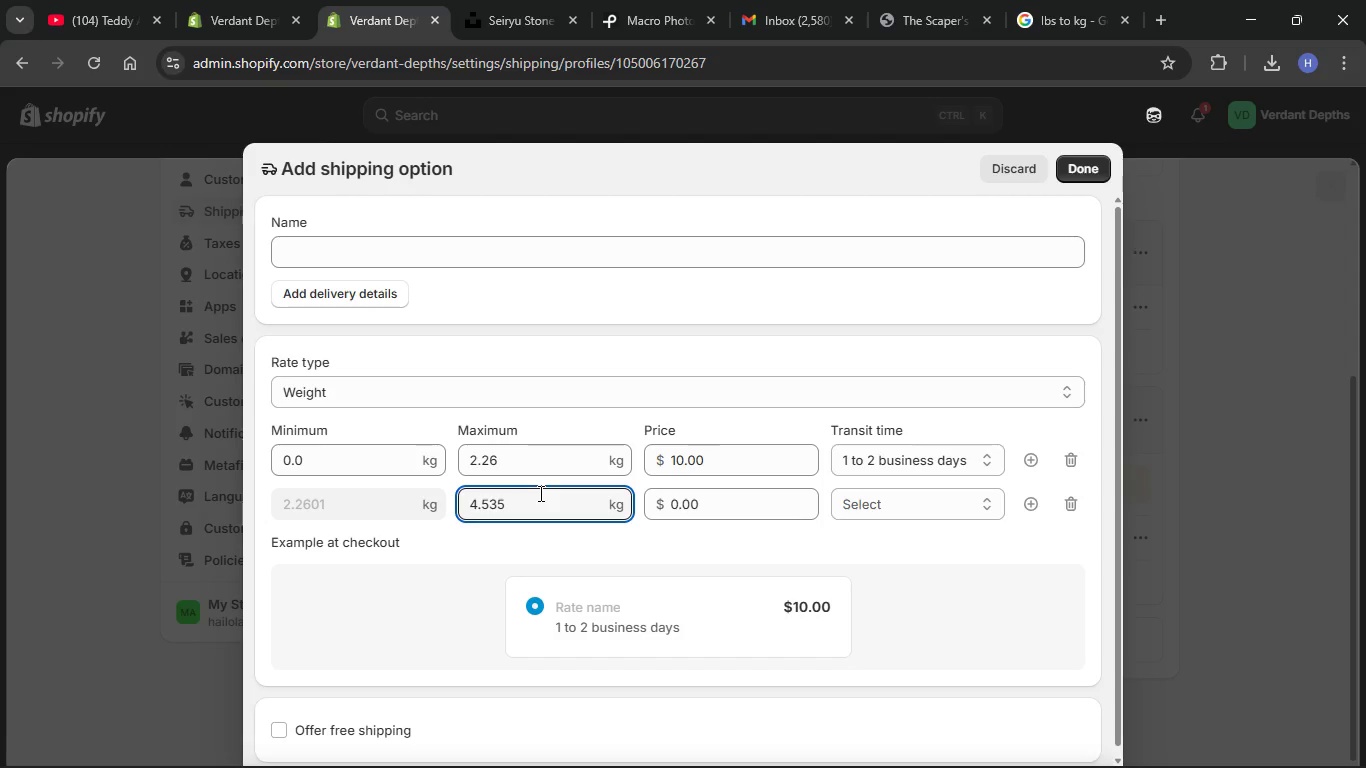 
key(Numpad9)
 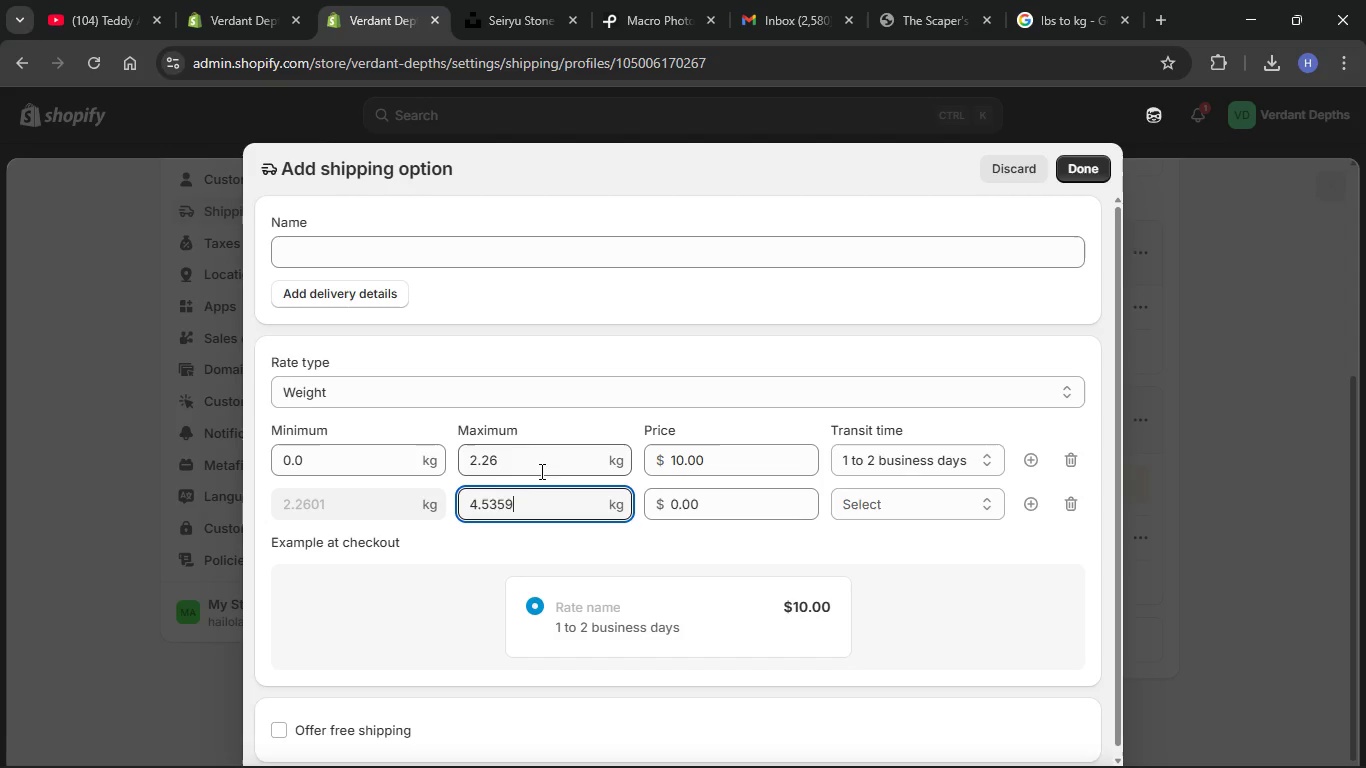 
left_click([540, 467])
 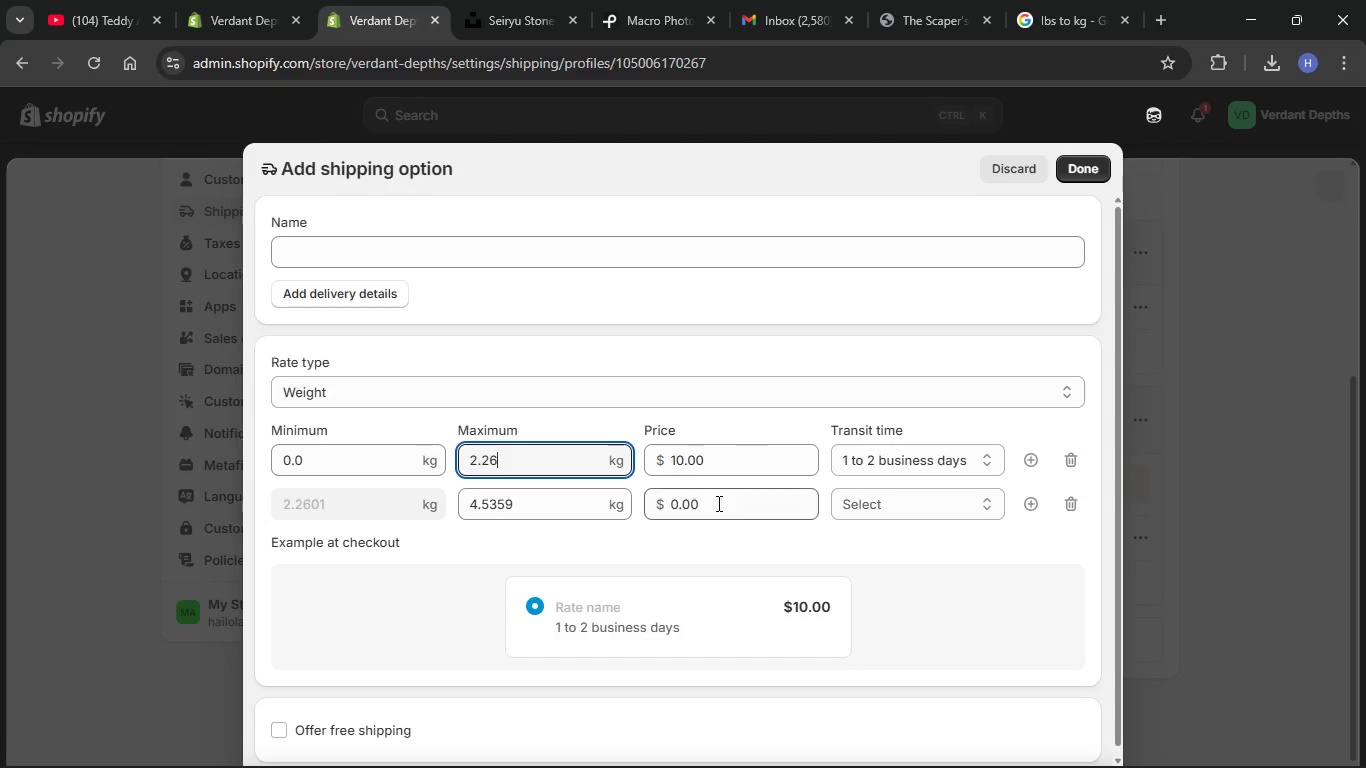 
left_click([704, 493])
 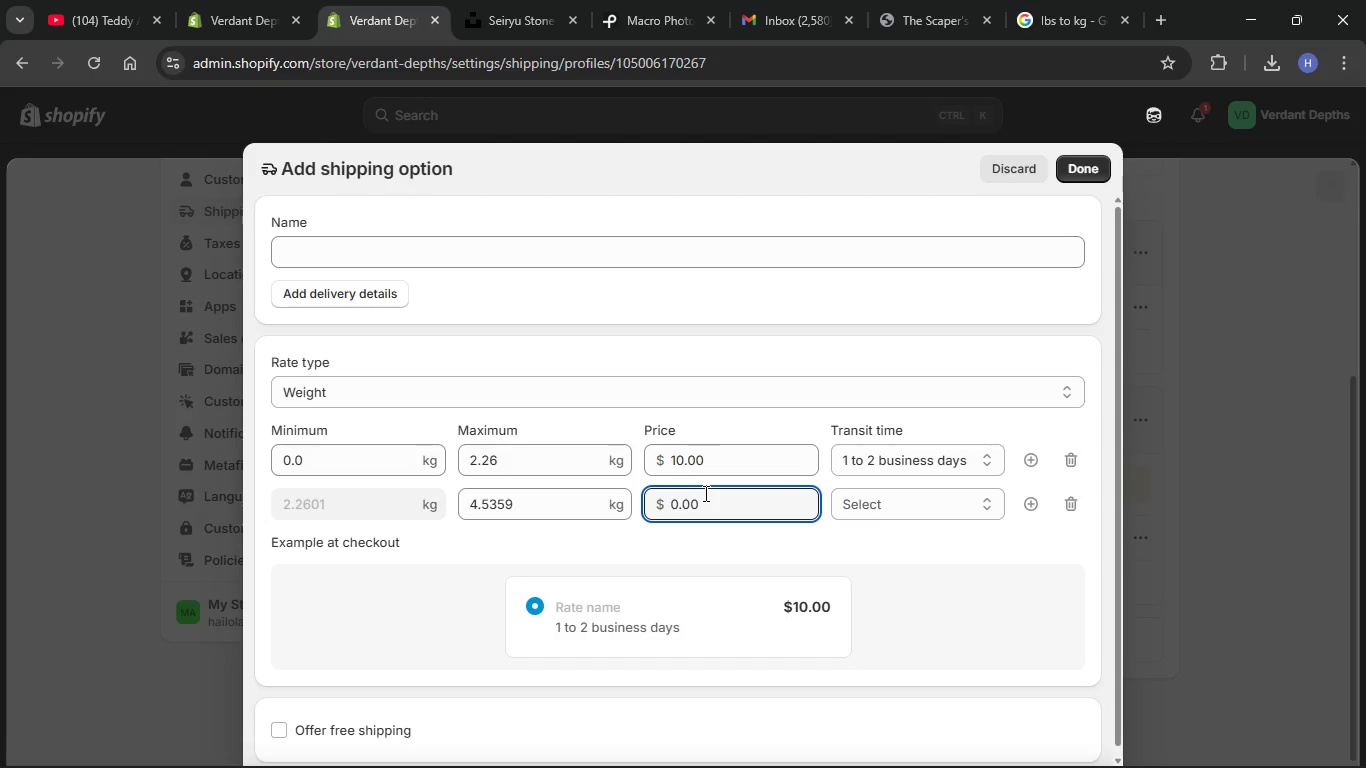 
key(Backspace)
 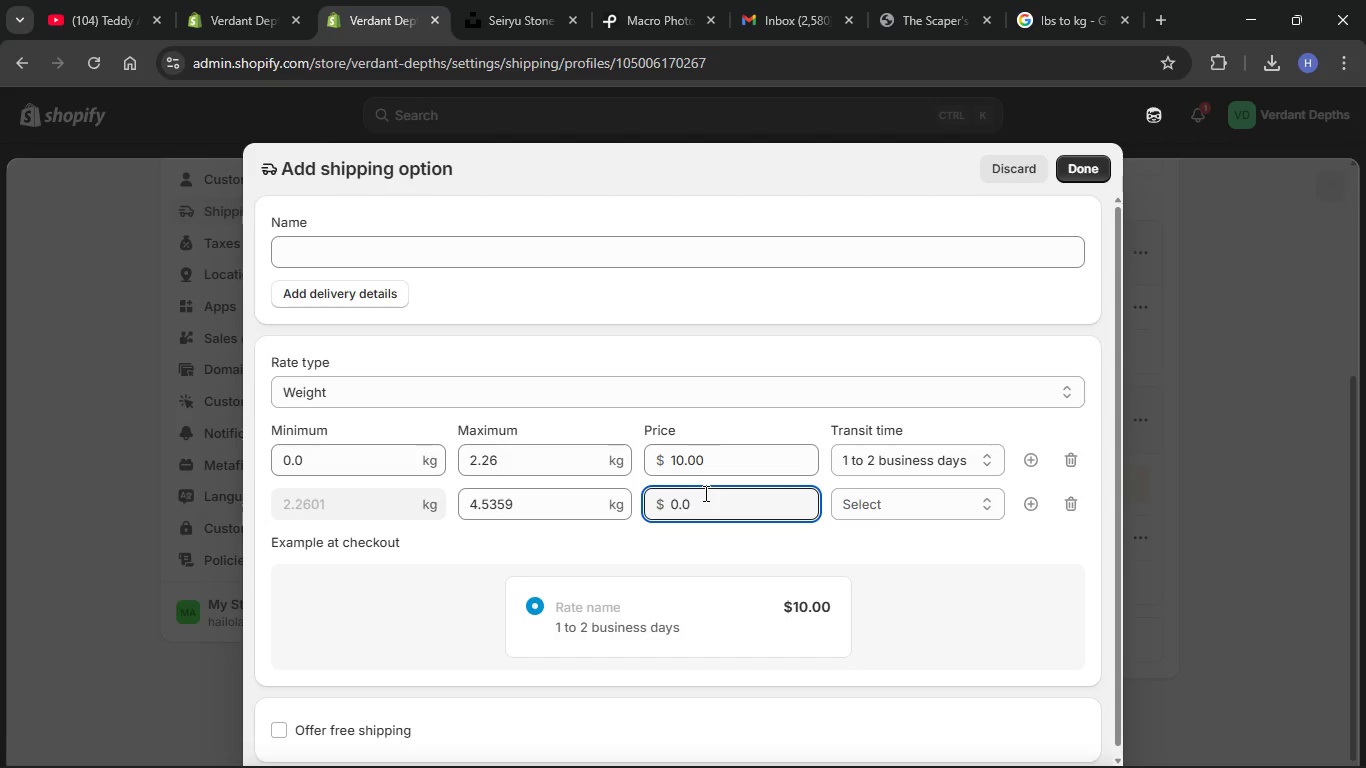 
key(Backspace)
 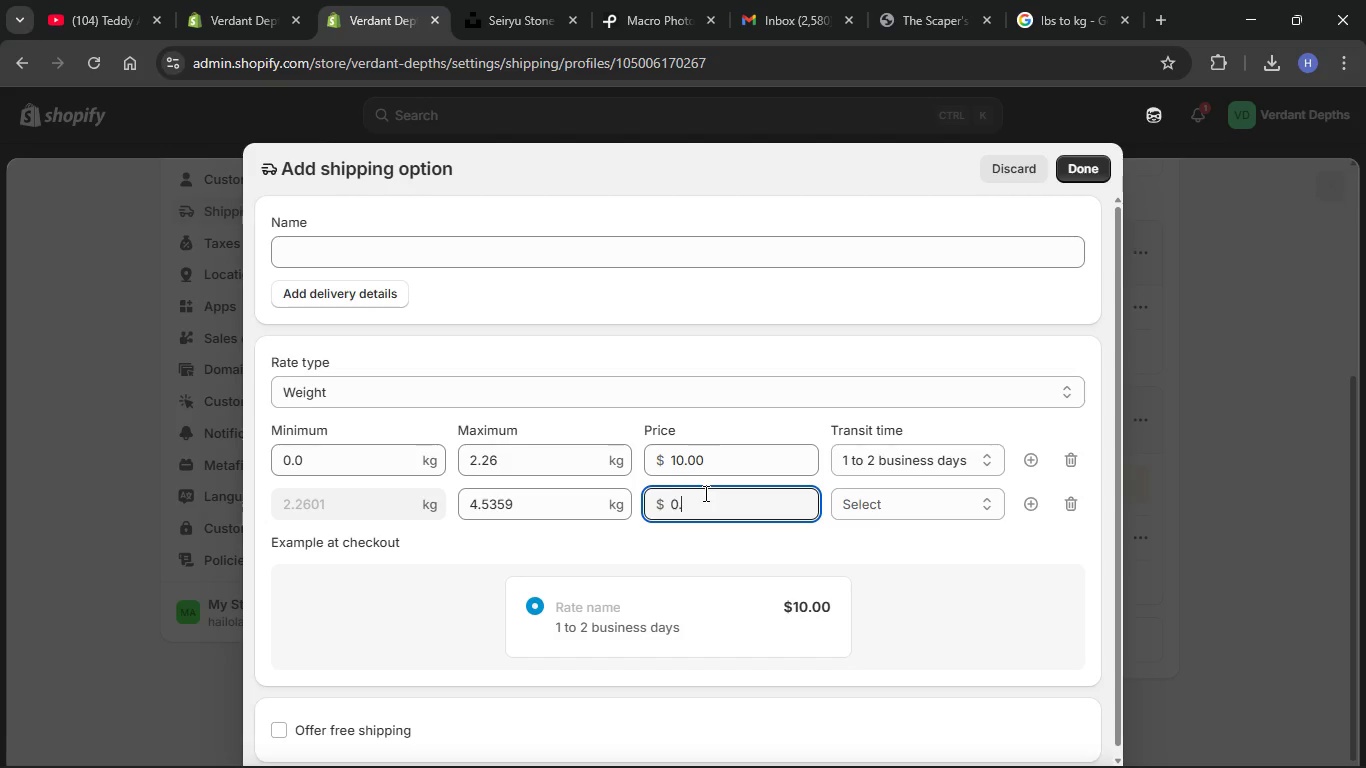 
key(Backspace)
 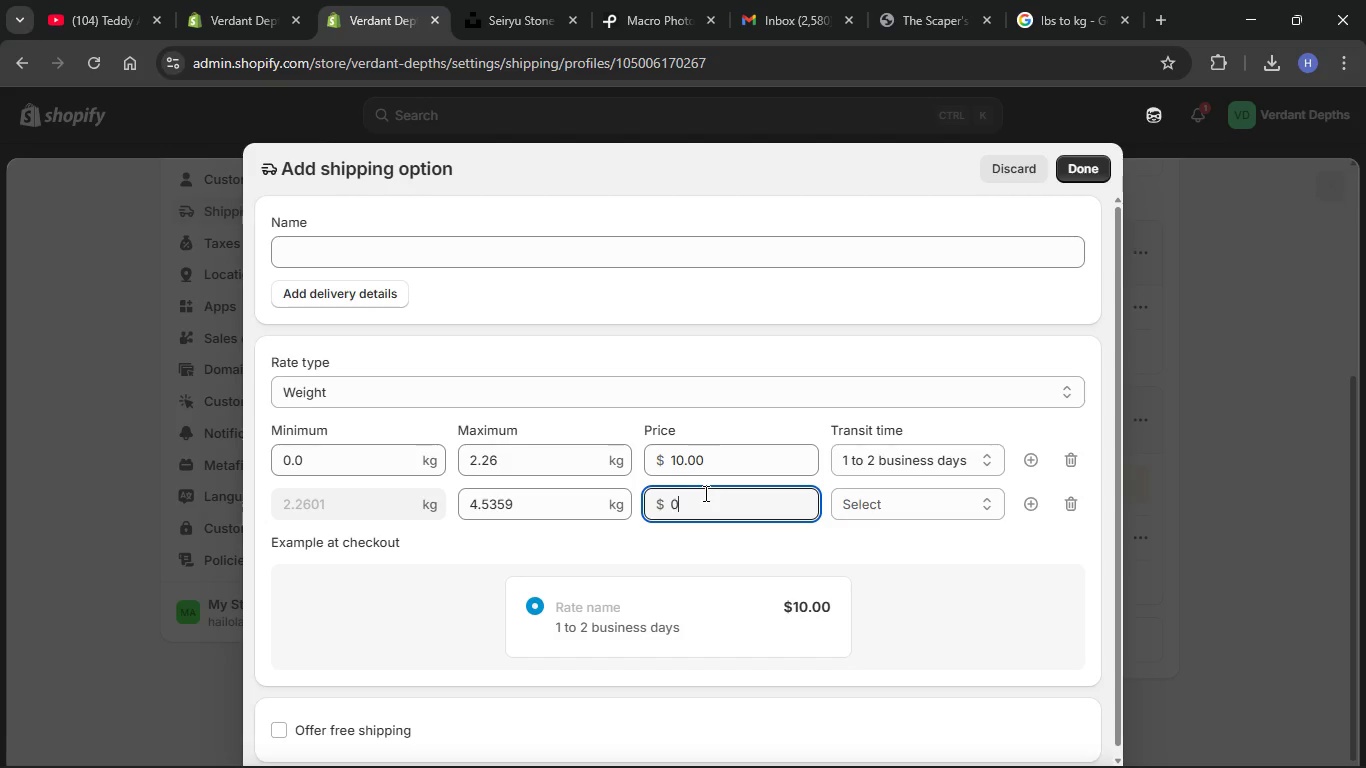 
key(Backspace)
 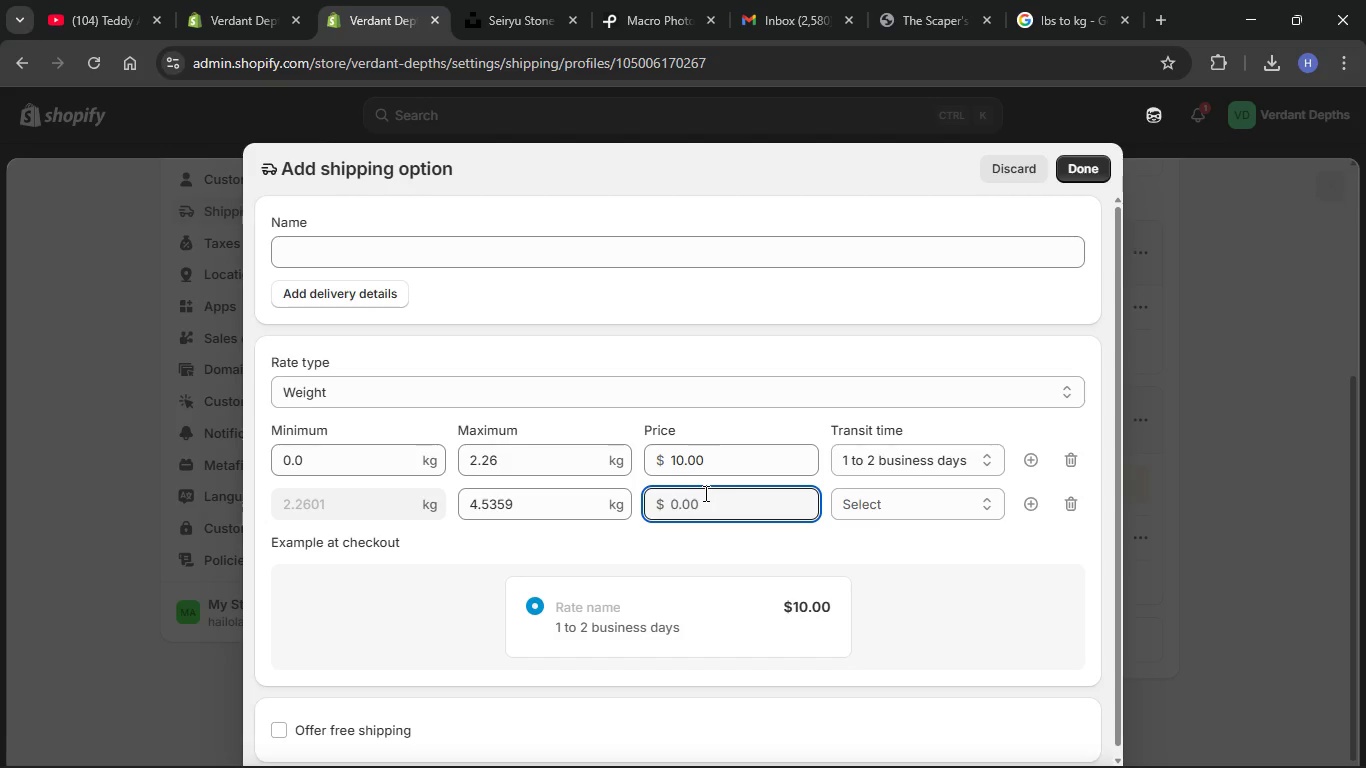 
key(Numpad1)
 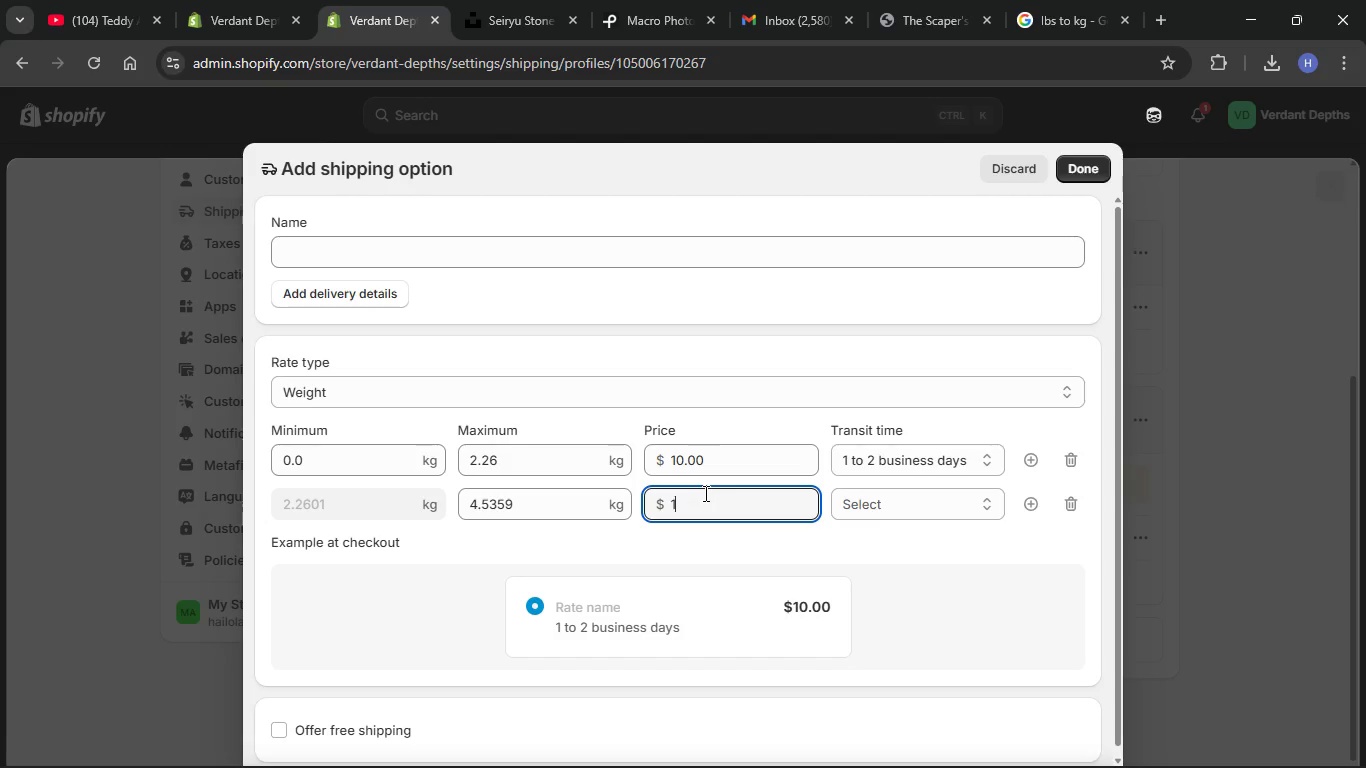 
key(Numpad8)
 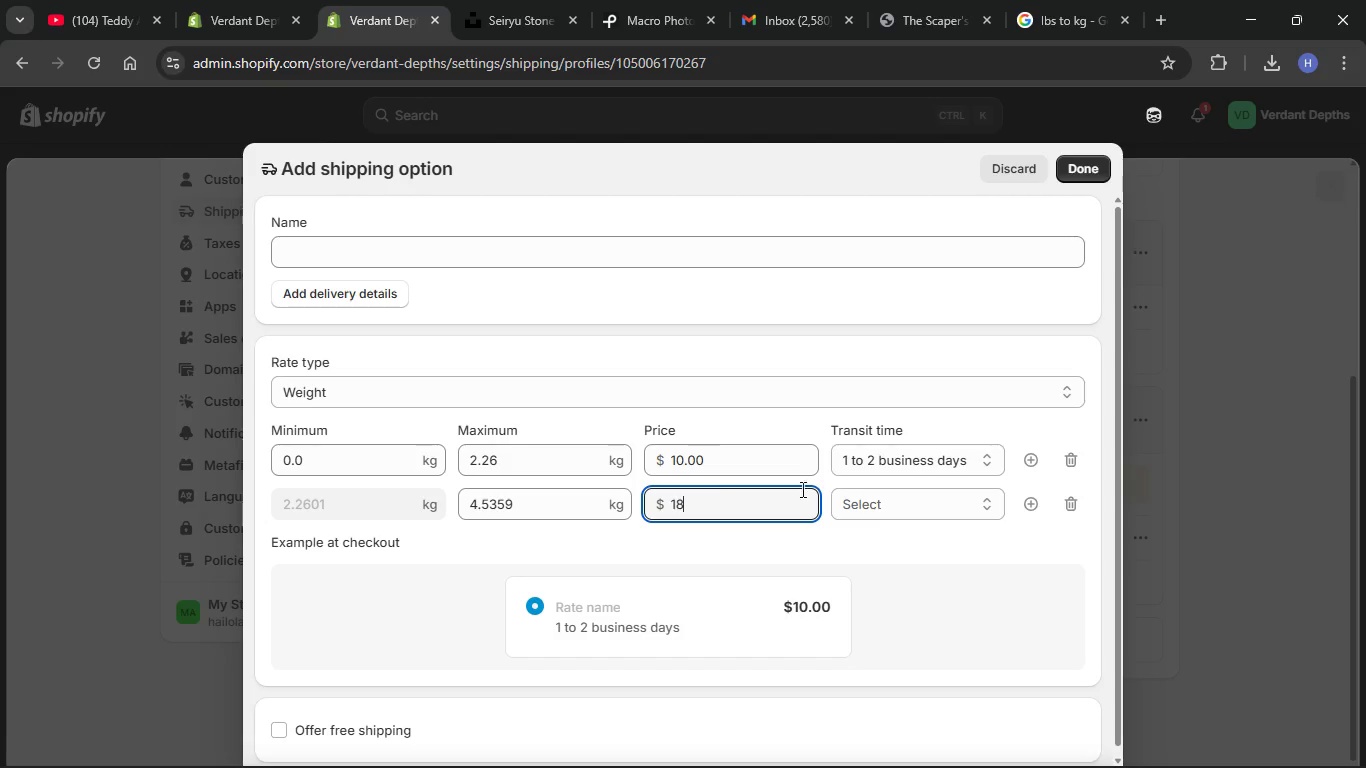 
left_click([895, 496])
 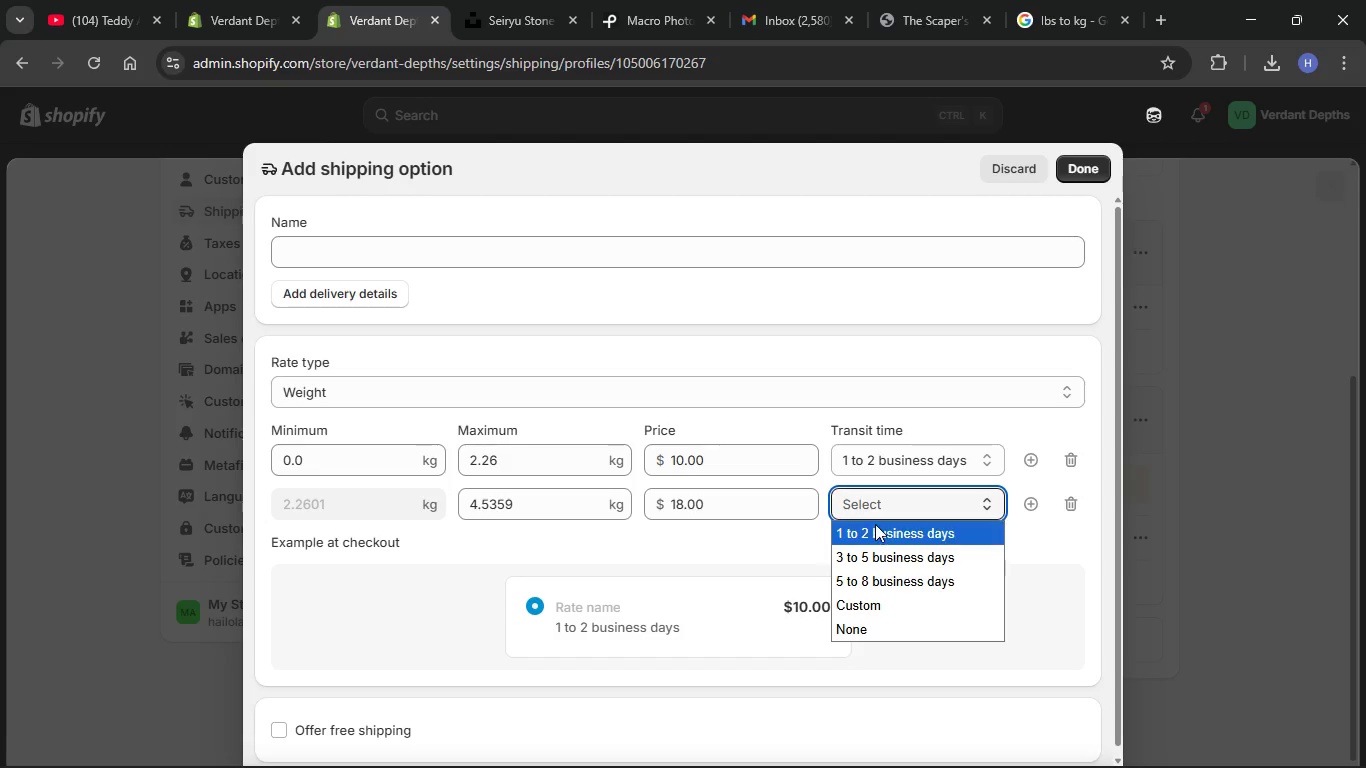 
left_click([875, 524])
 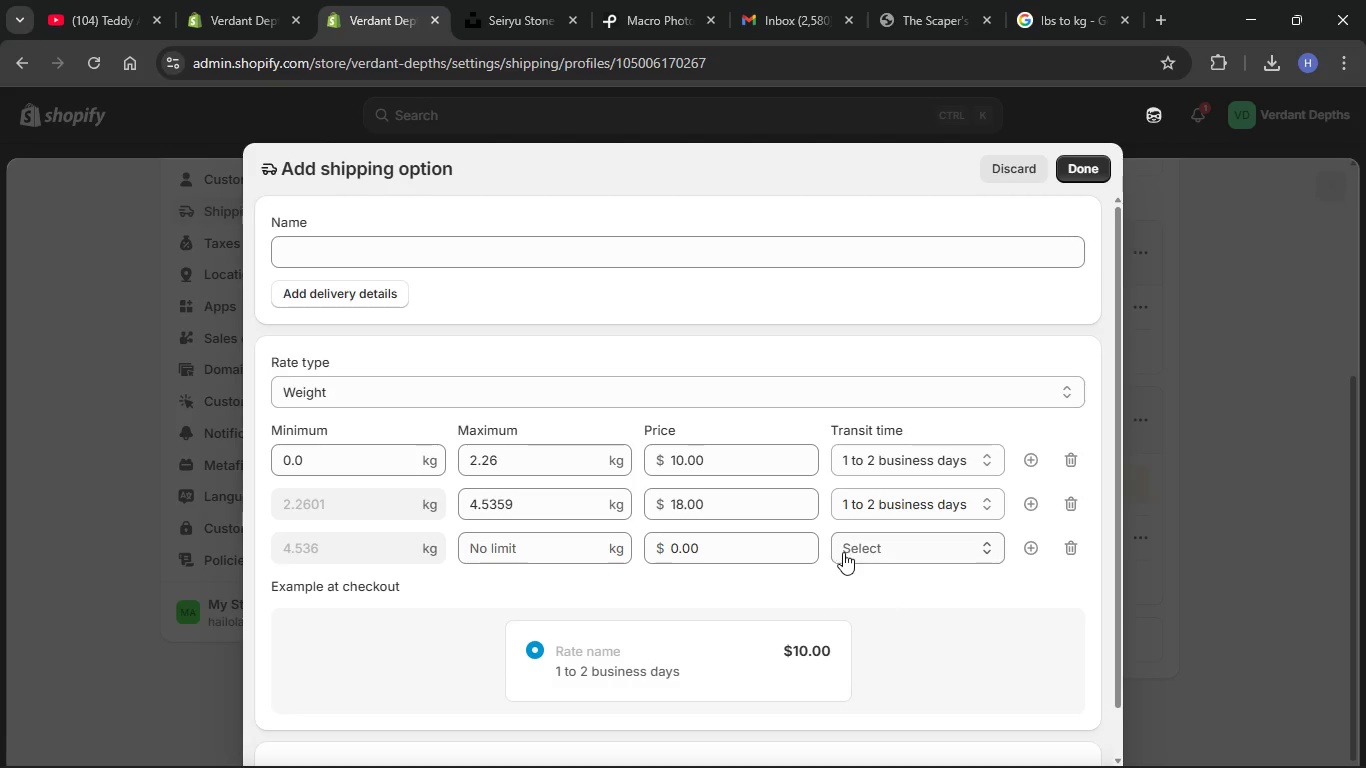 
left_click([672, 548])
 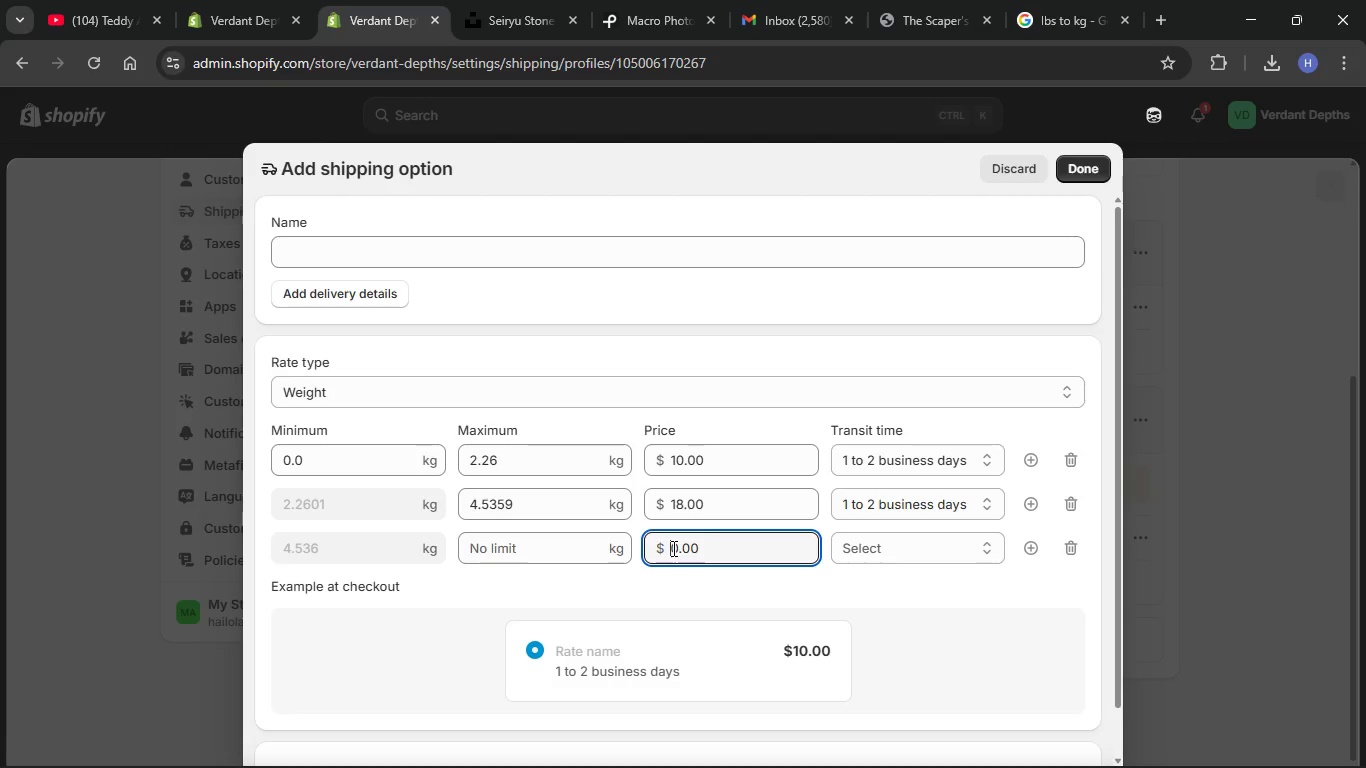 
key(Numpad3)
 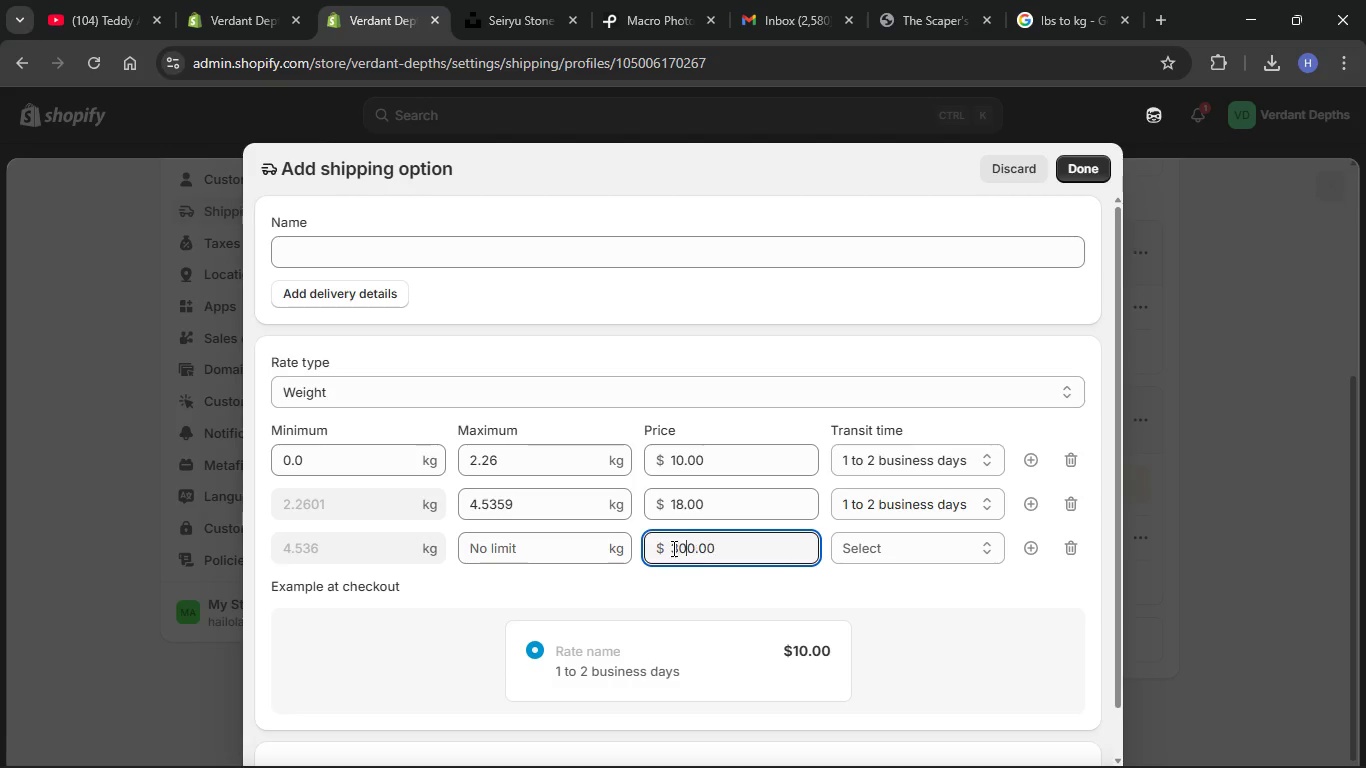 
key(Numpad0)
 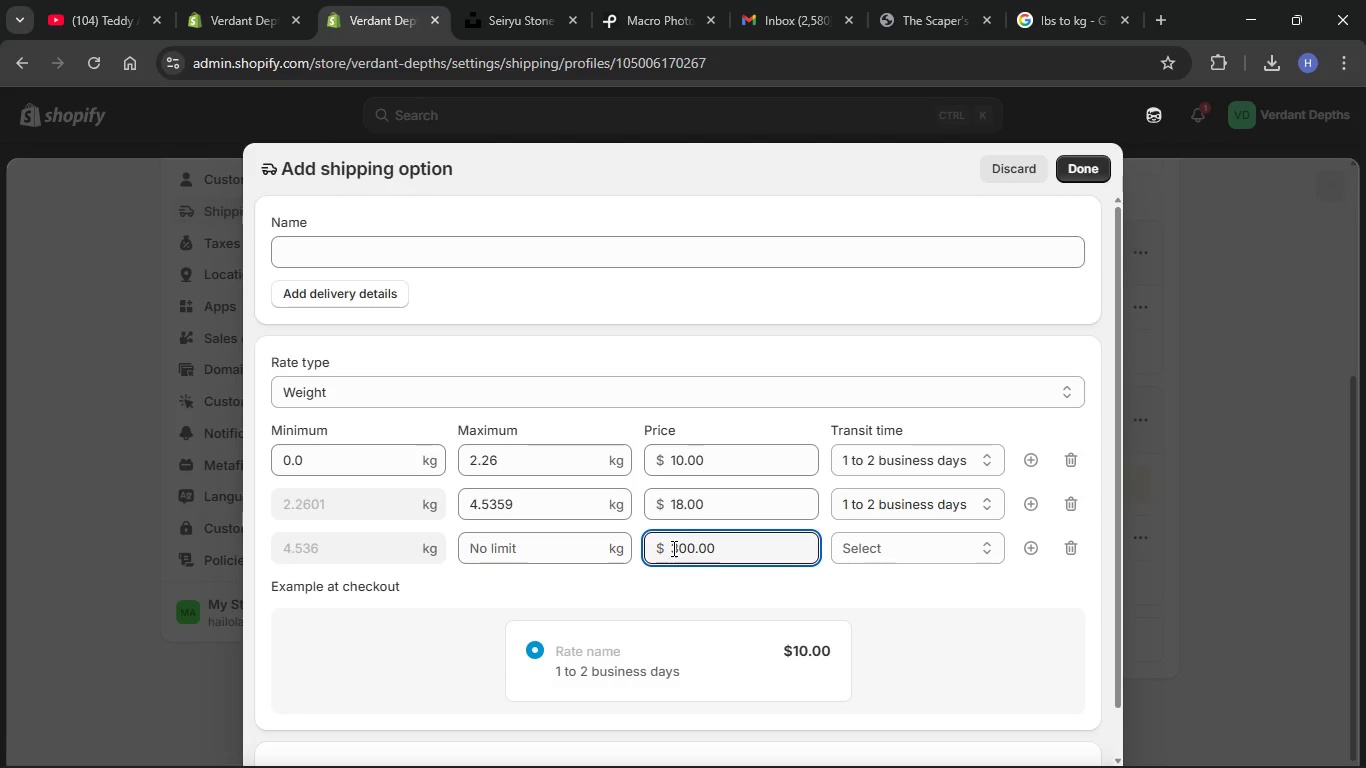 
key(ArrowRight)
 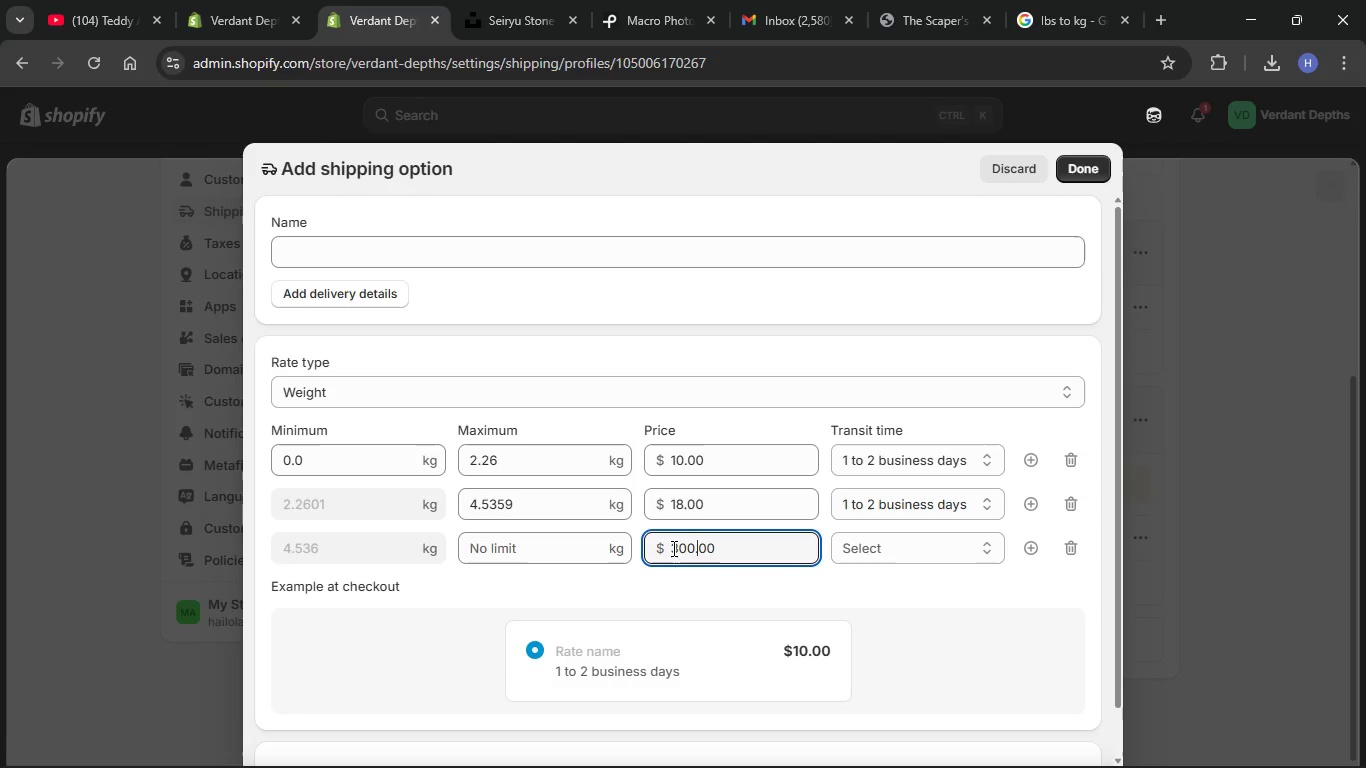 
key(ArrowRight)
 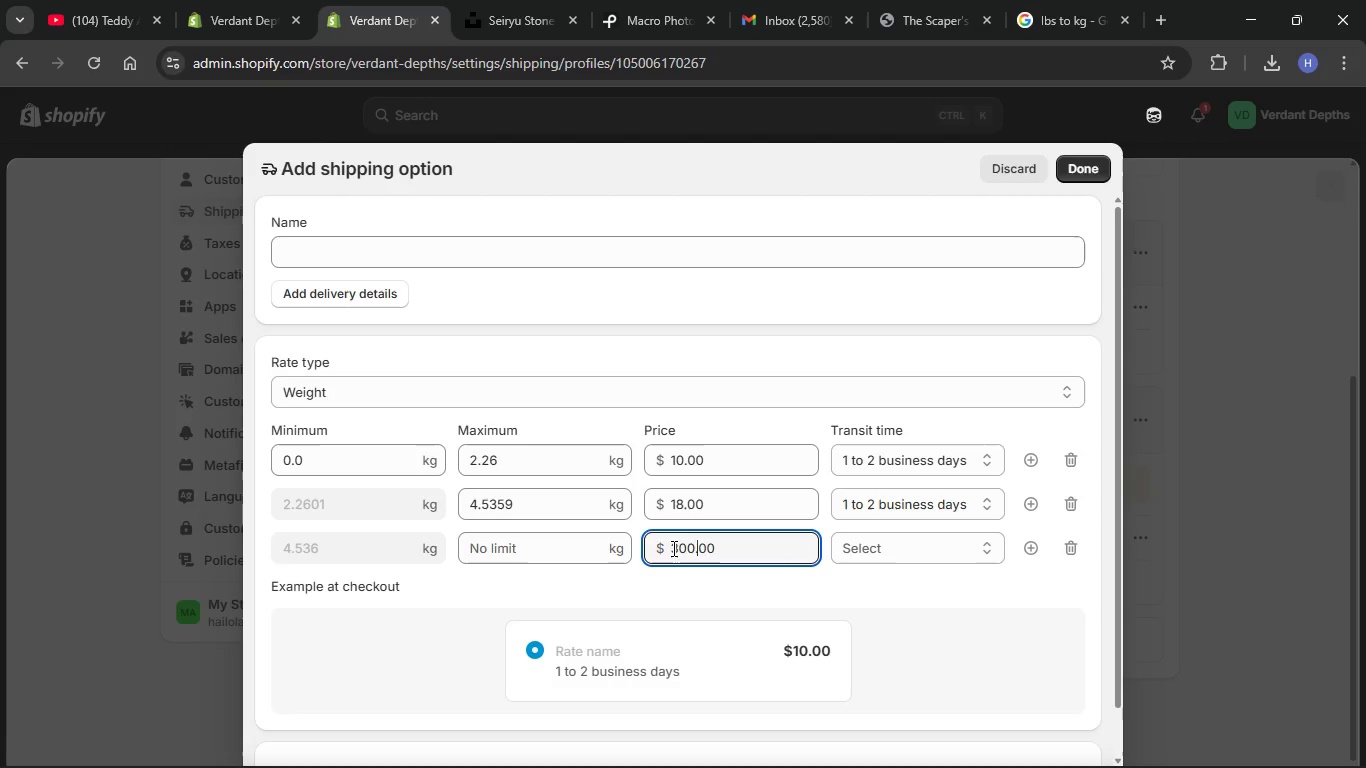 
key(ArrowRight)
 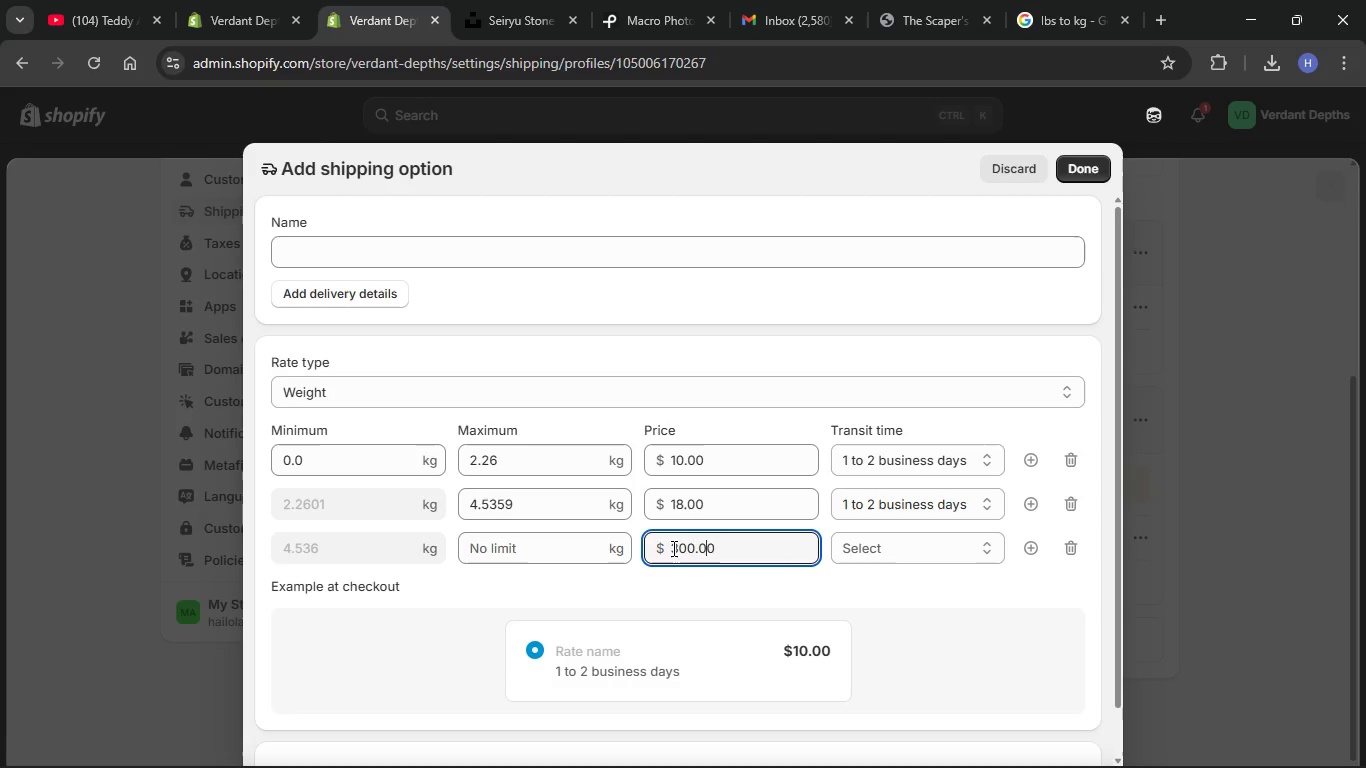 
key(ArrowRight)
 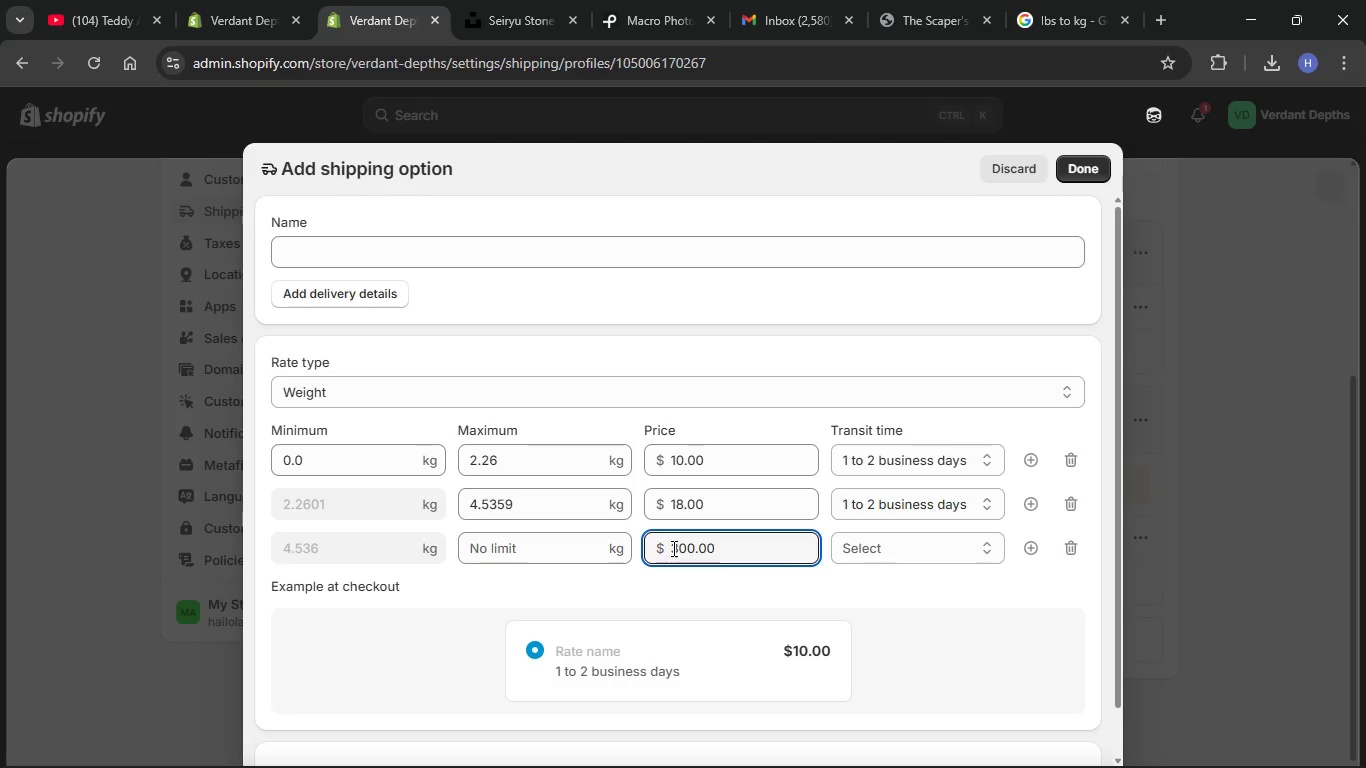 
key(Backspace)
 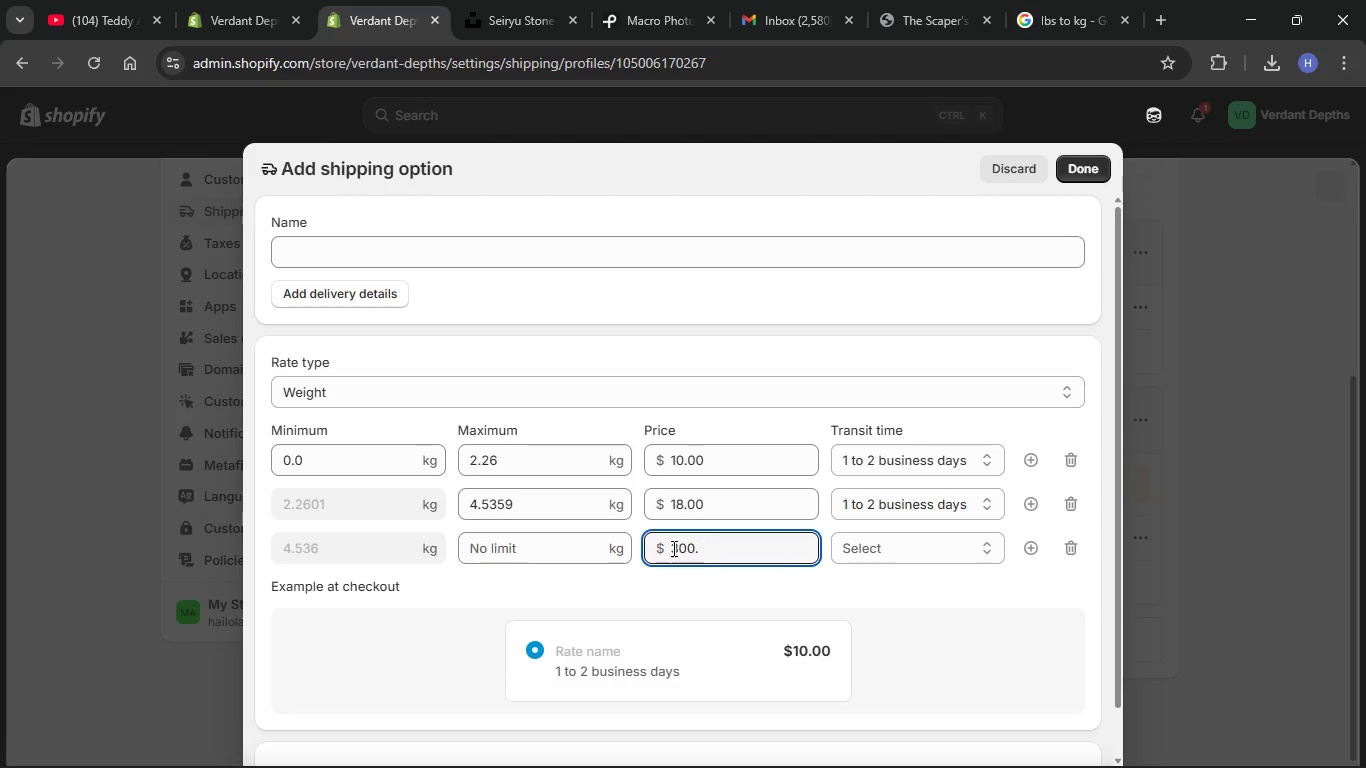 
key(Backspace)
 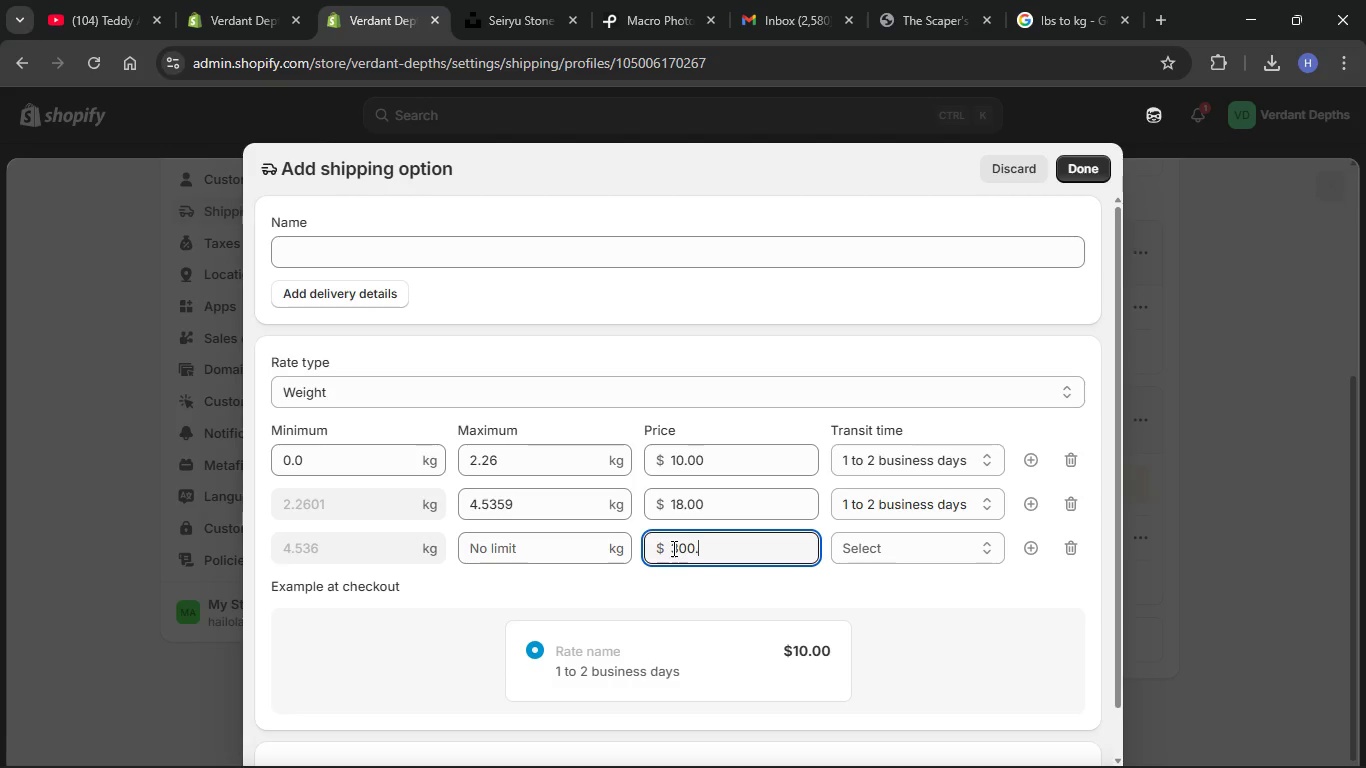 
key(Backspace)
 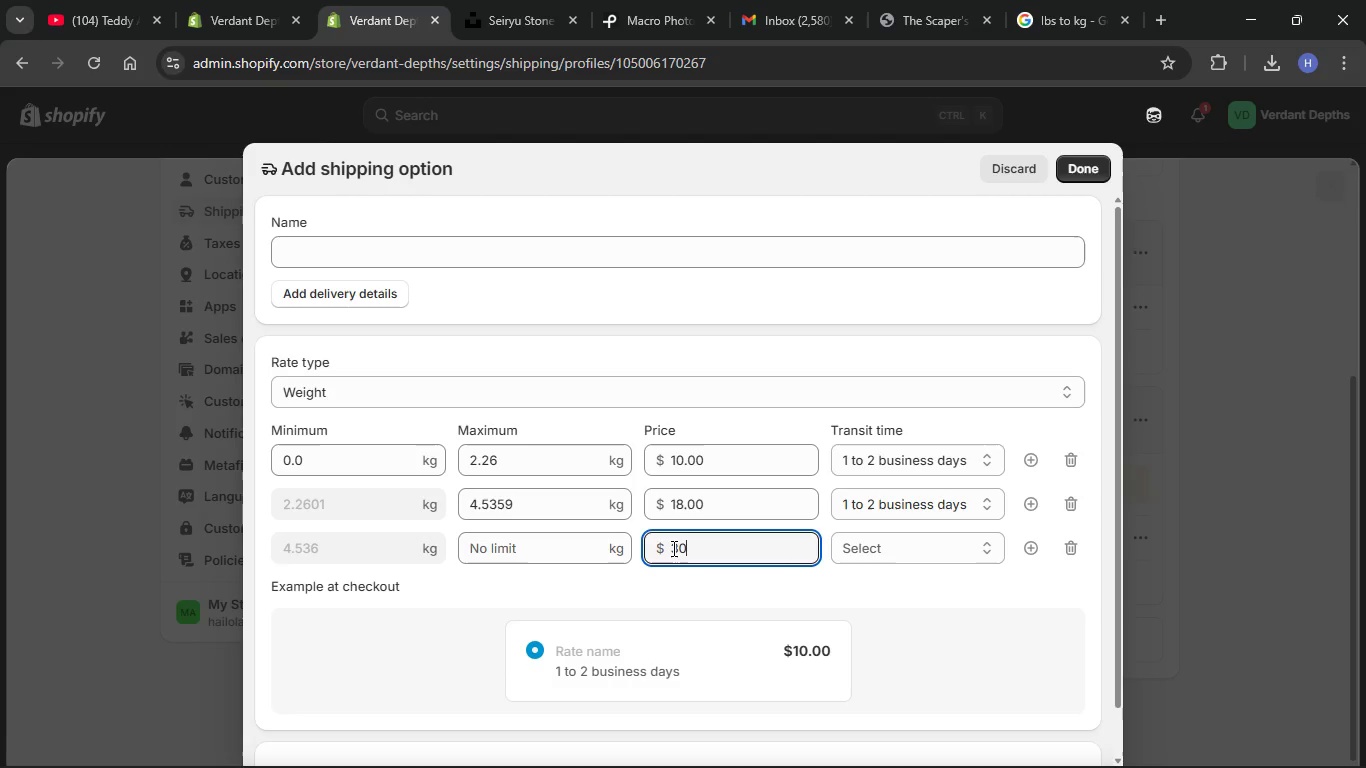 
key(Backspace)
 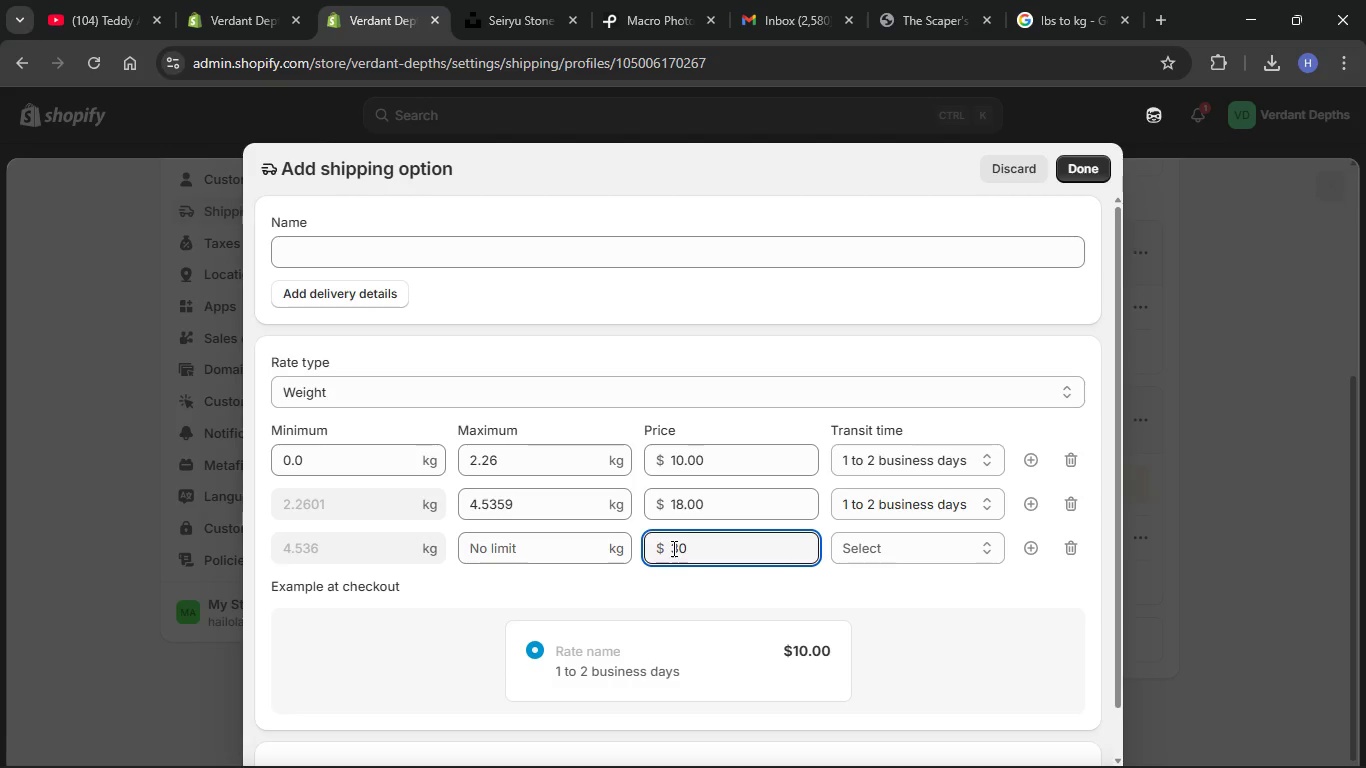 
key(NumpadDecimal)
 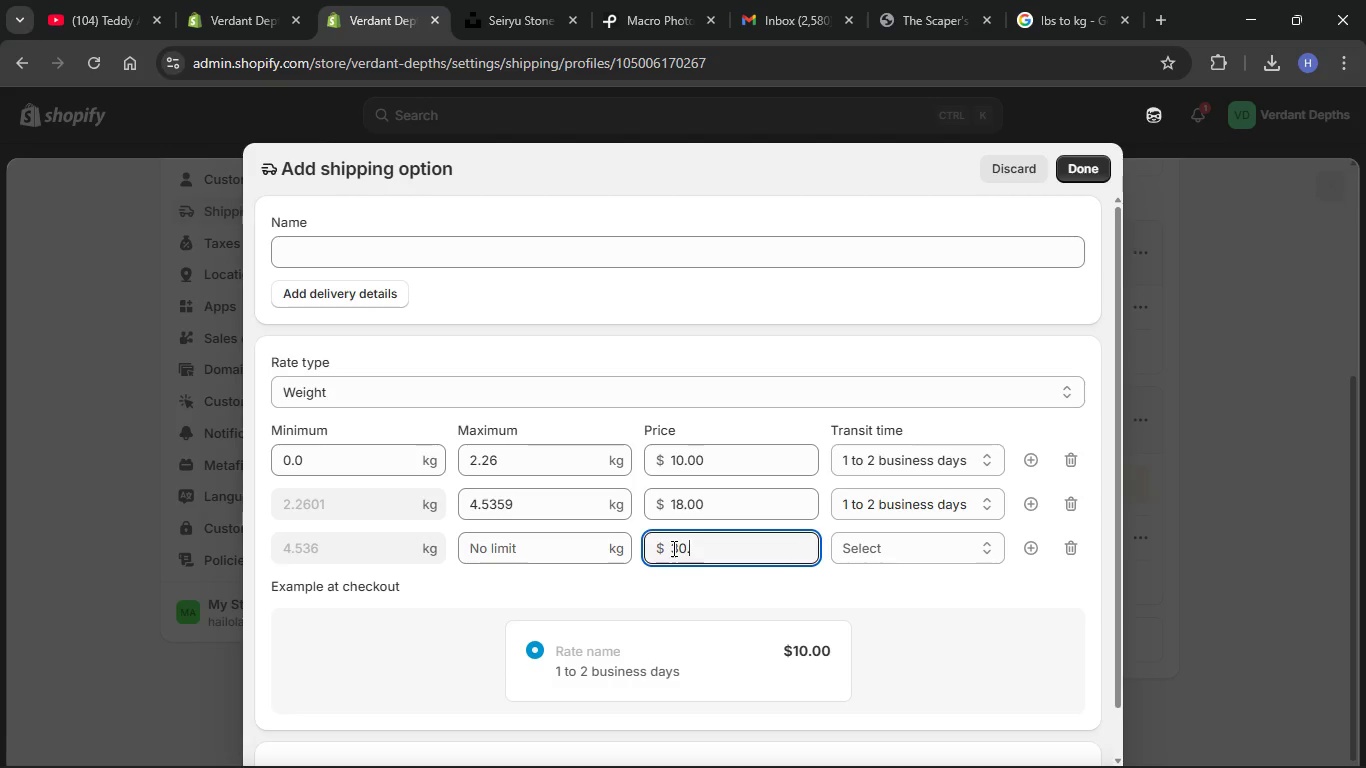 
key(Numpad0)
 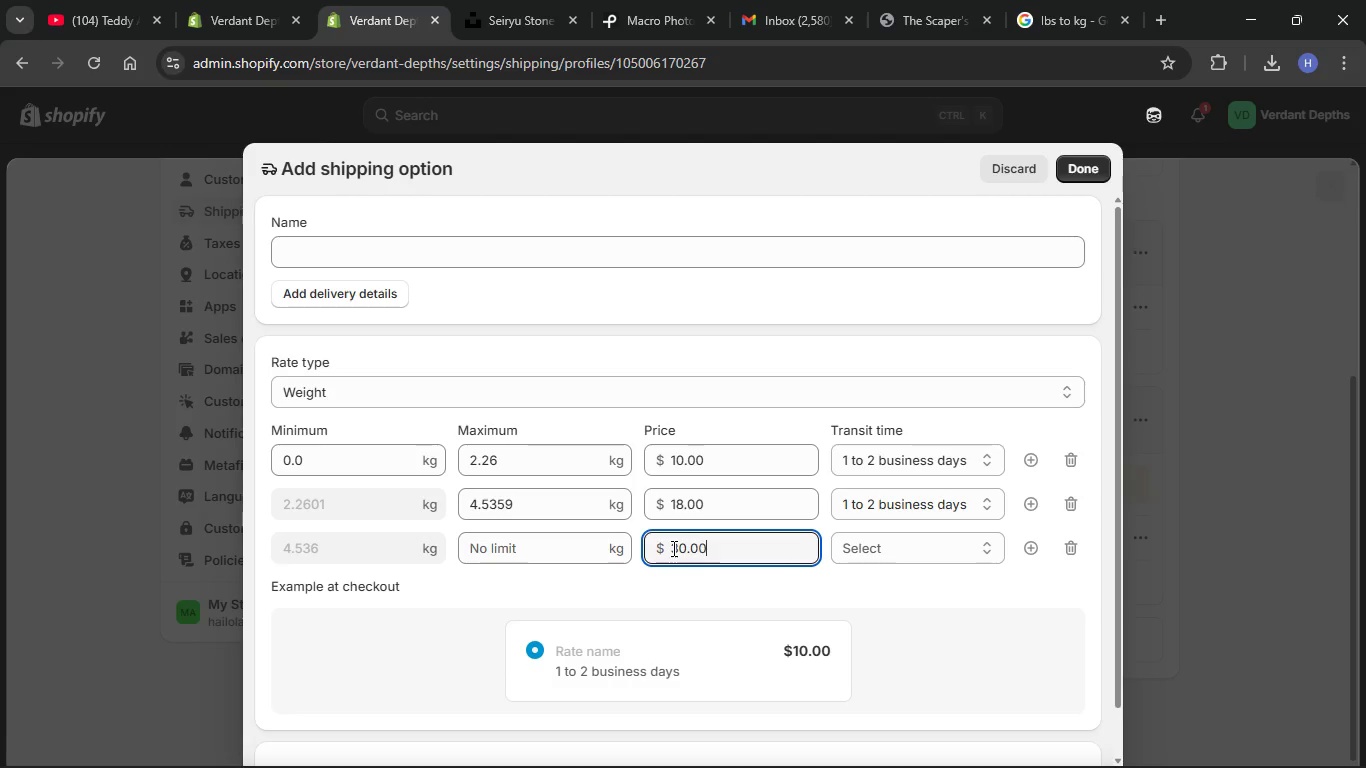 
key(Numpad0)
 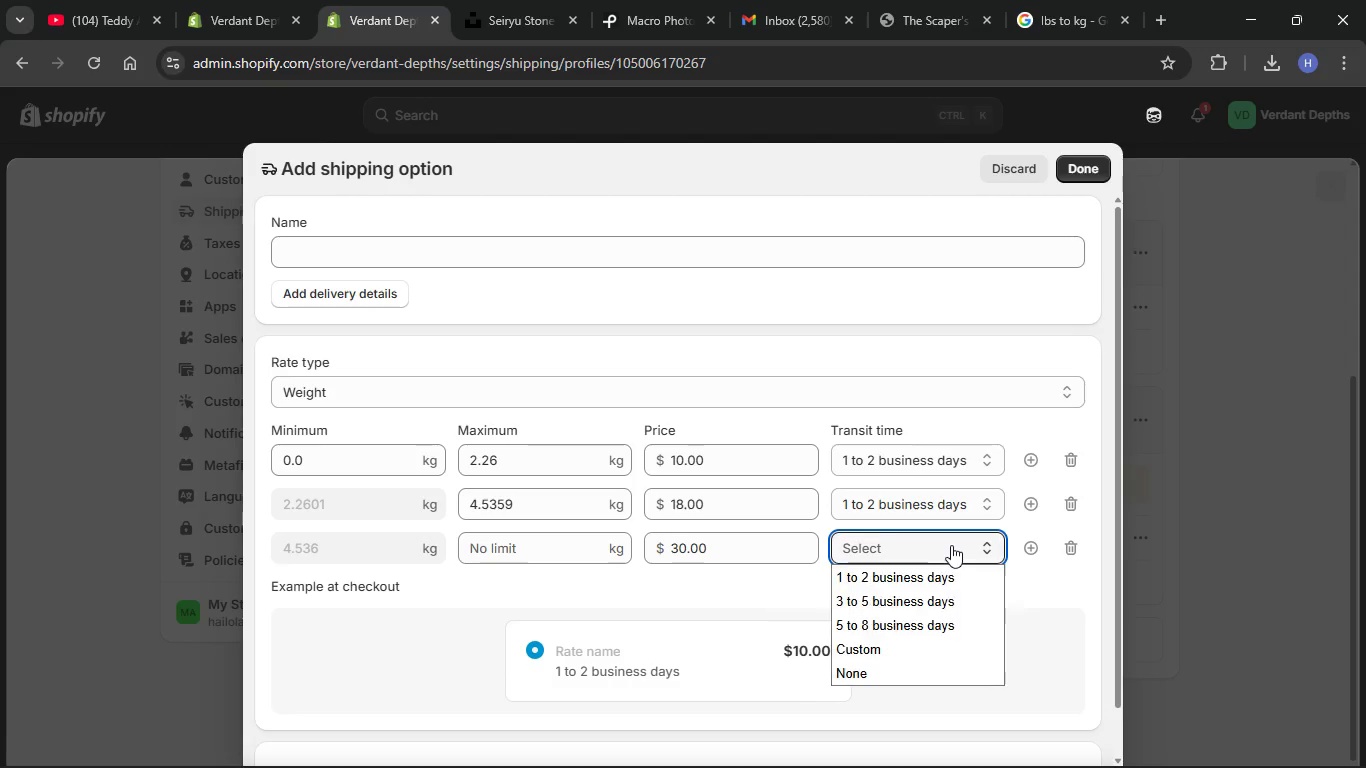 
left_click([960, 576])
 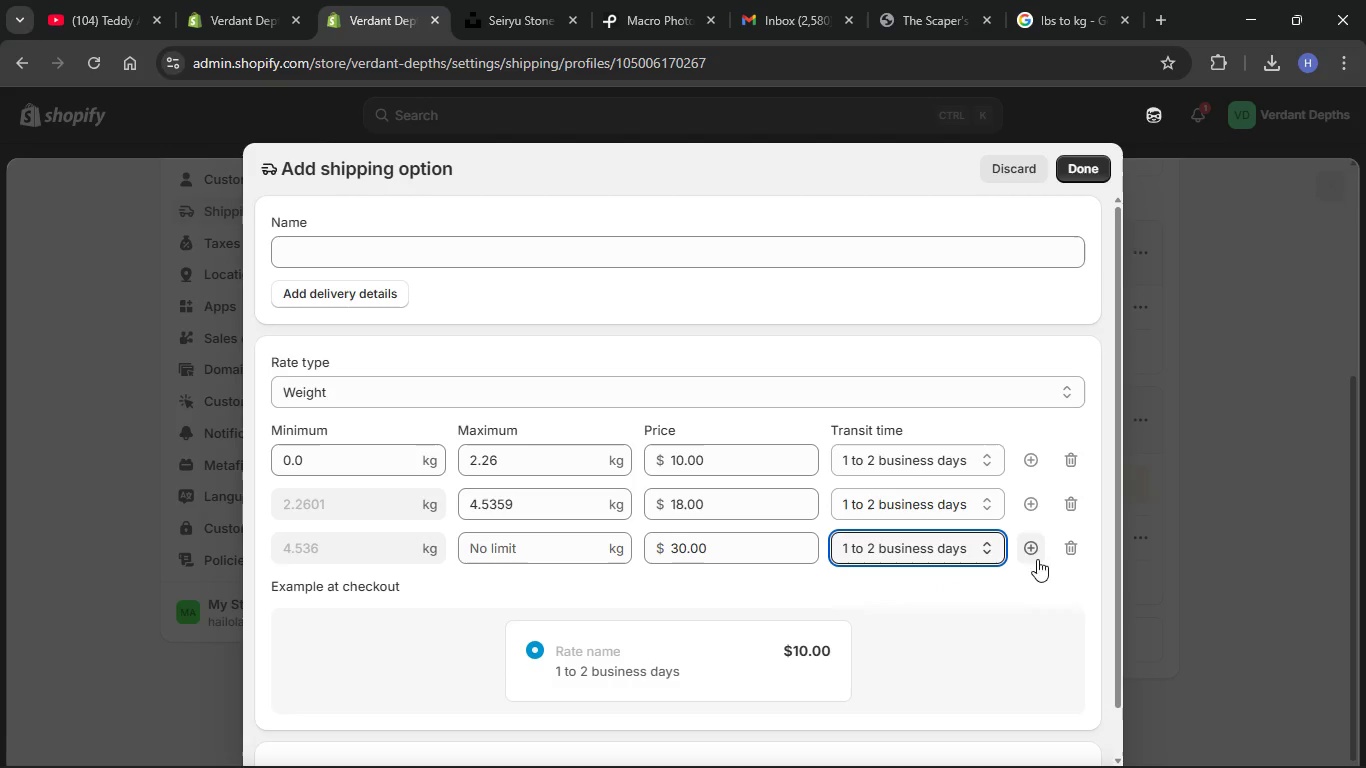 
left_click([1040, 592])
 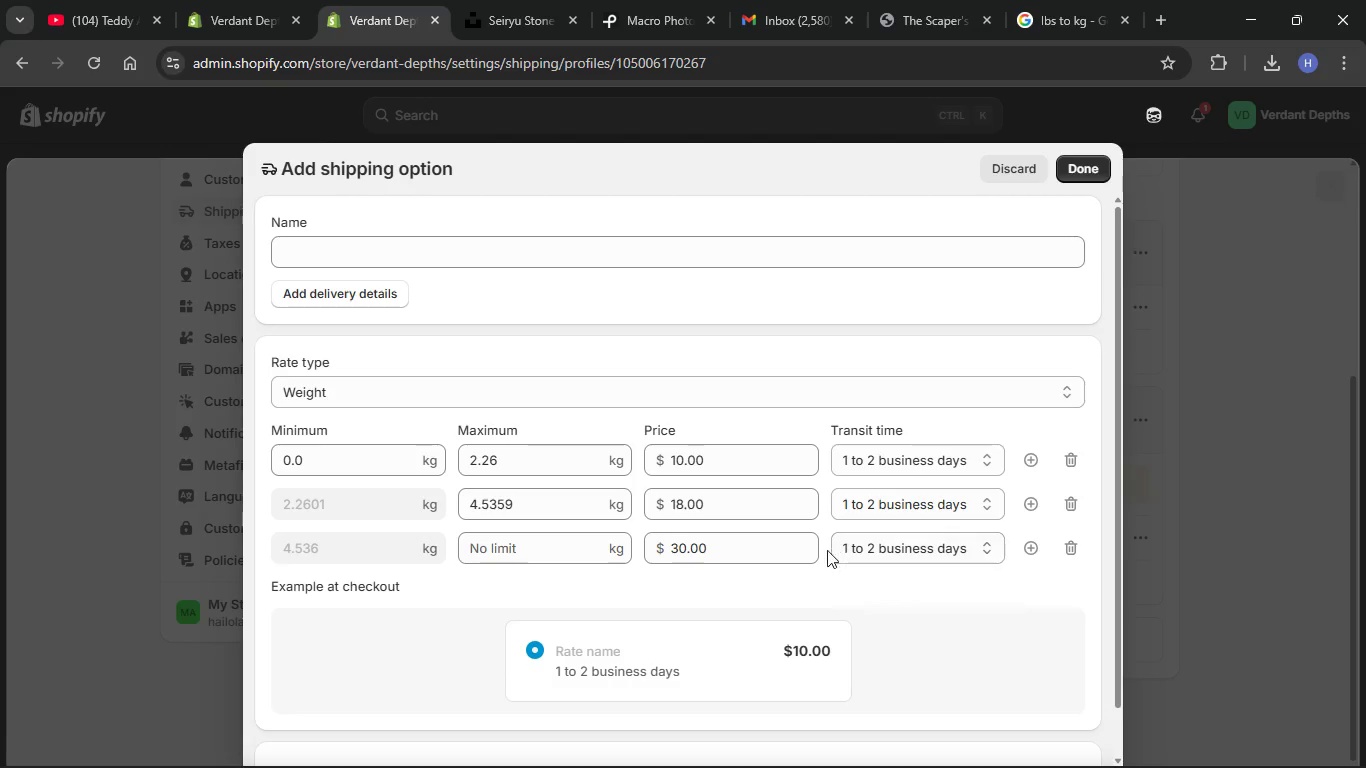 
left_click([346, 253])
 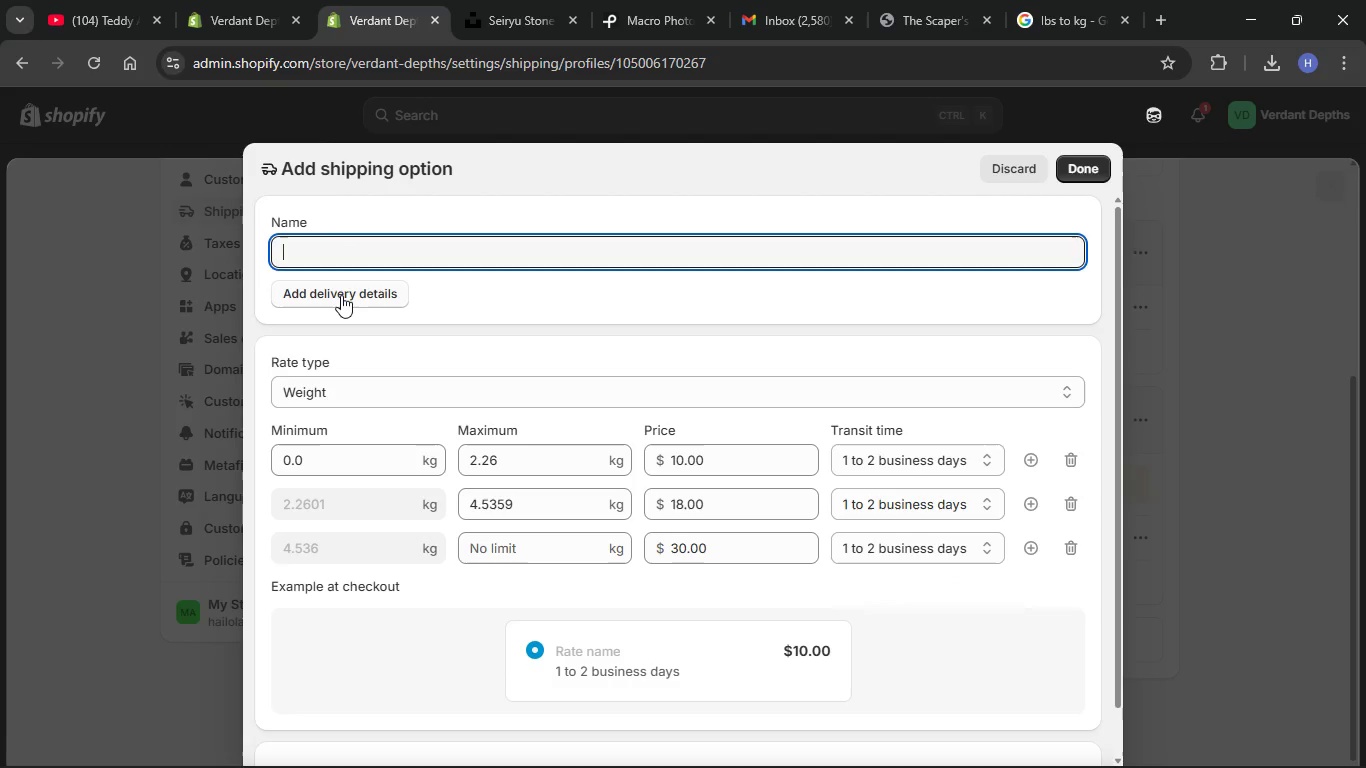 
left_click([341, 295])
 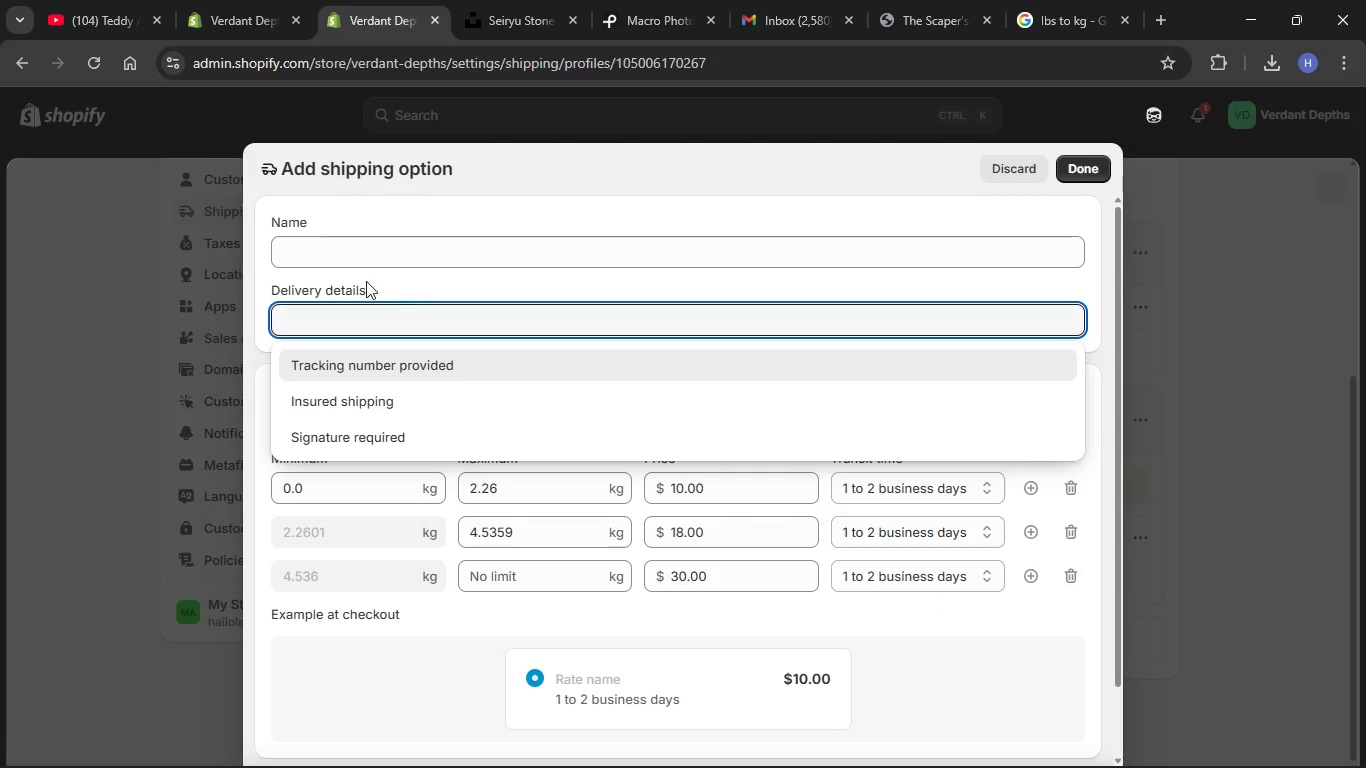 
left_click([354, 243])
 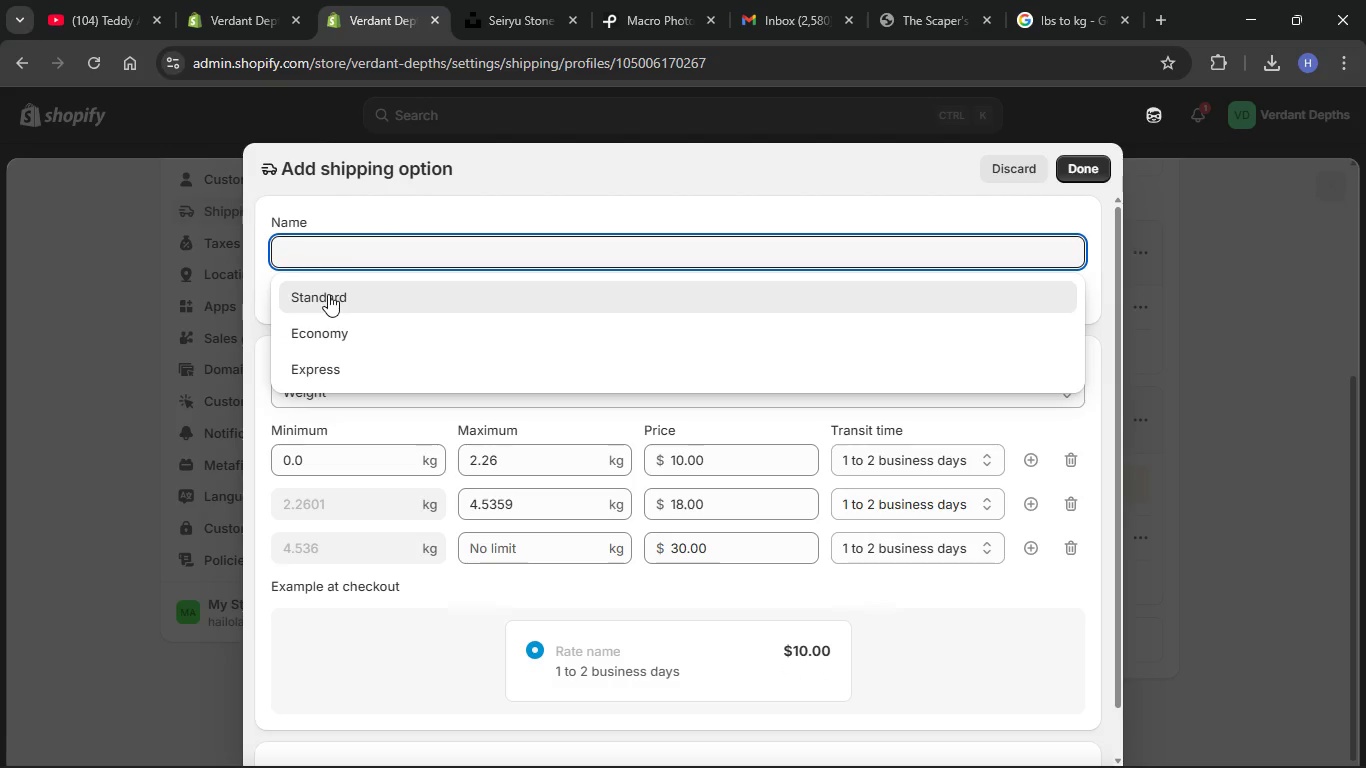 
left_click([328, 294])
 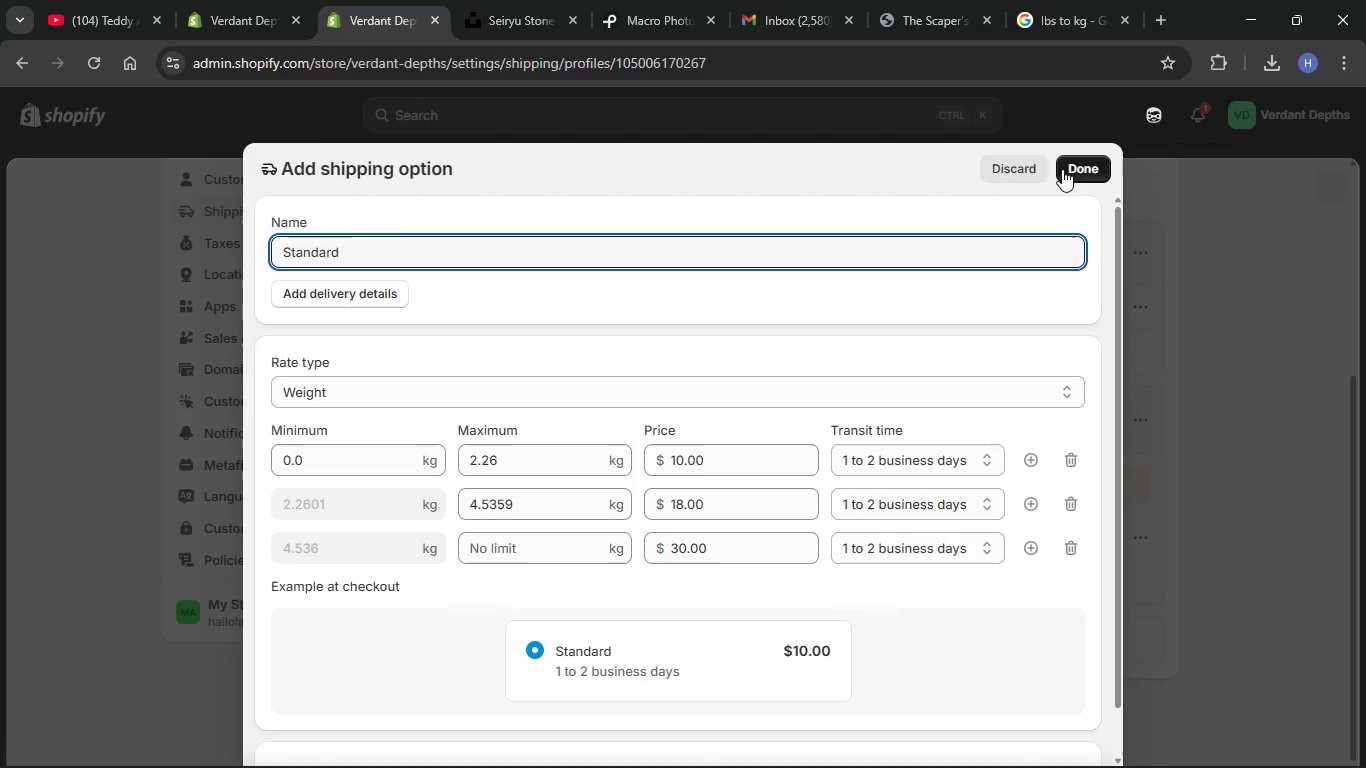 
left_click([1081, 169])
 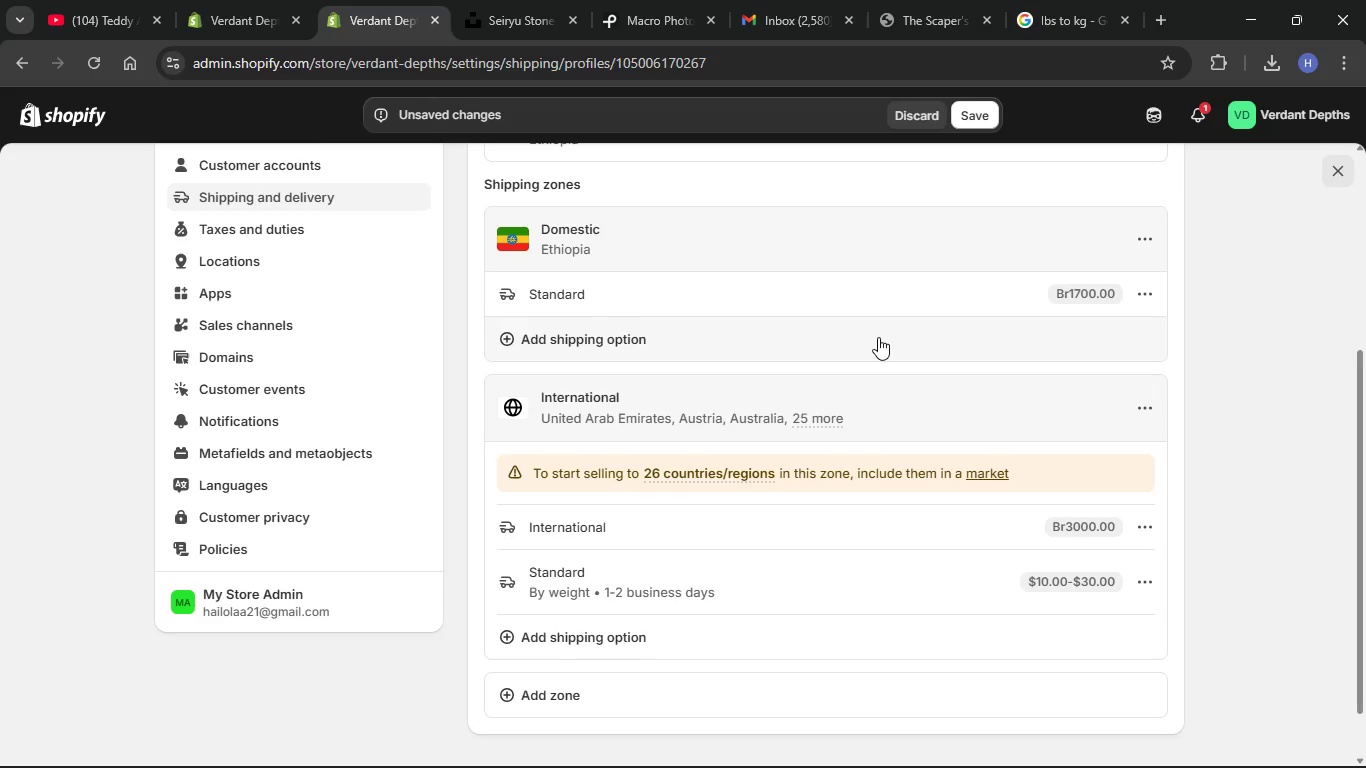 
scroll: coordinate [828, 416], scroll_direction: down, amount: 4.0
 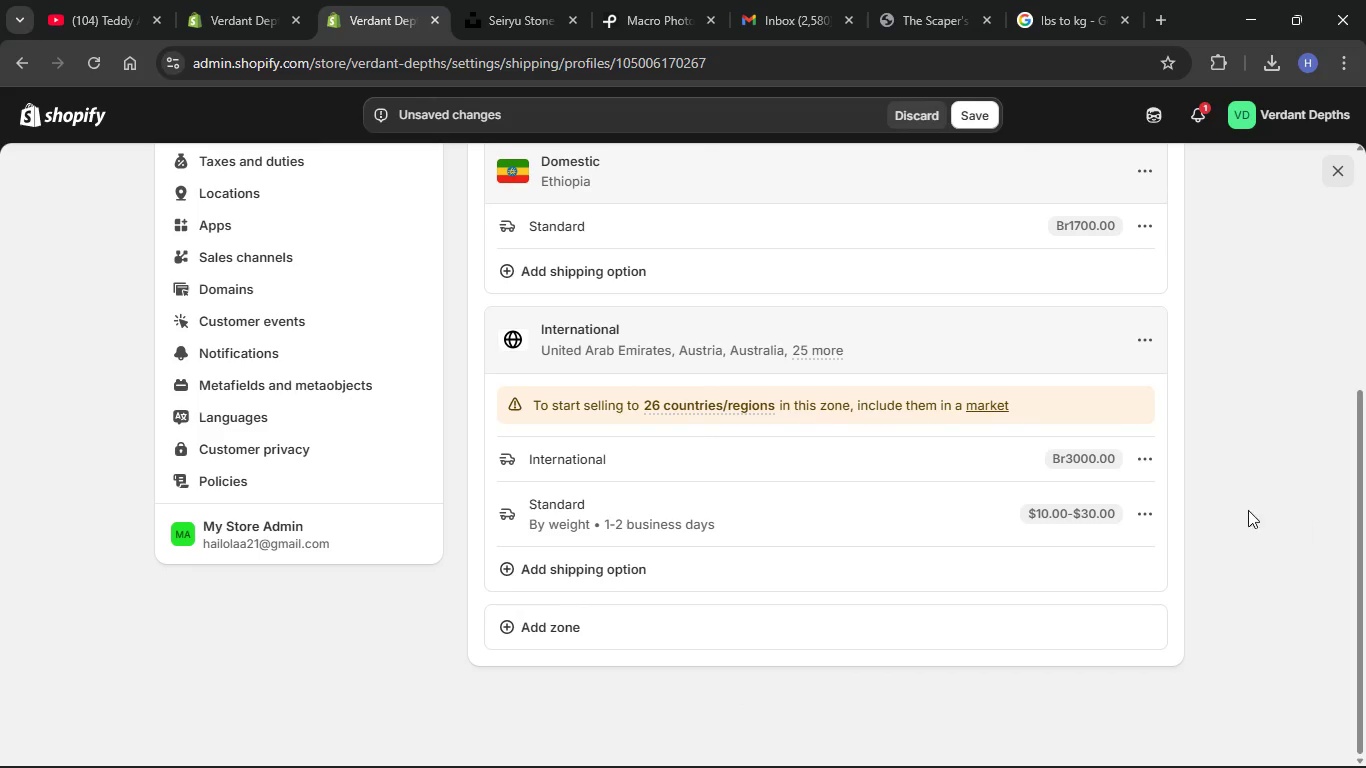 
left_click([1152, 520])
 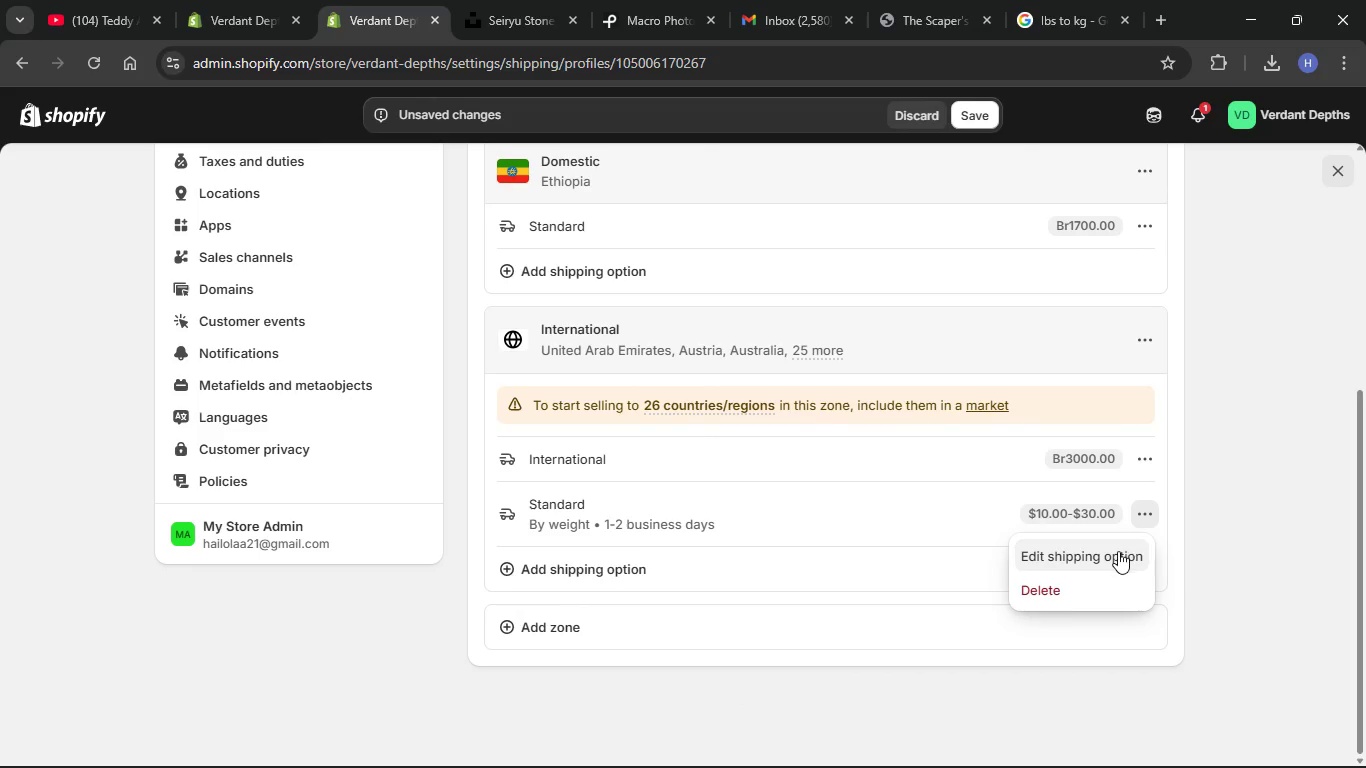 
left_click([1118, 551])
 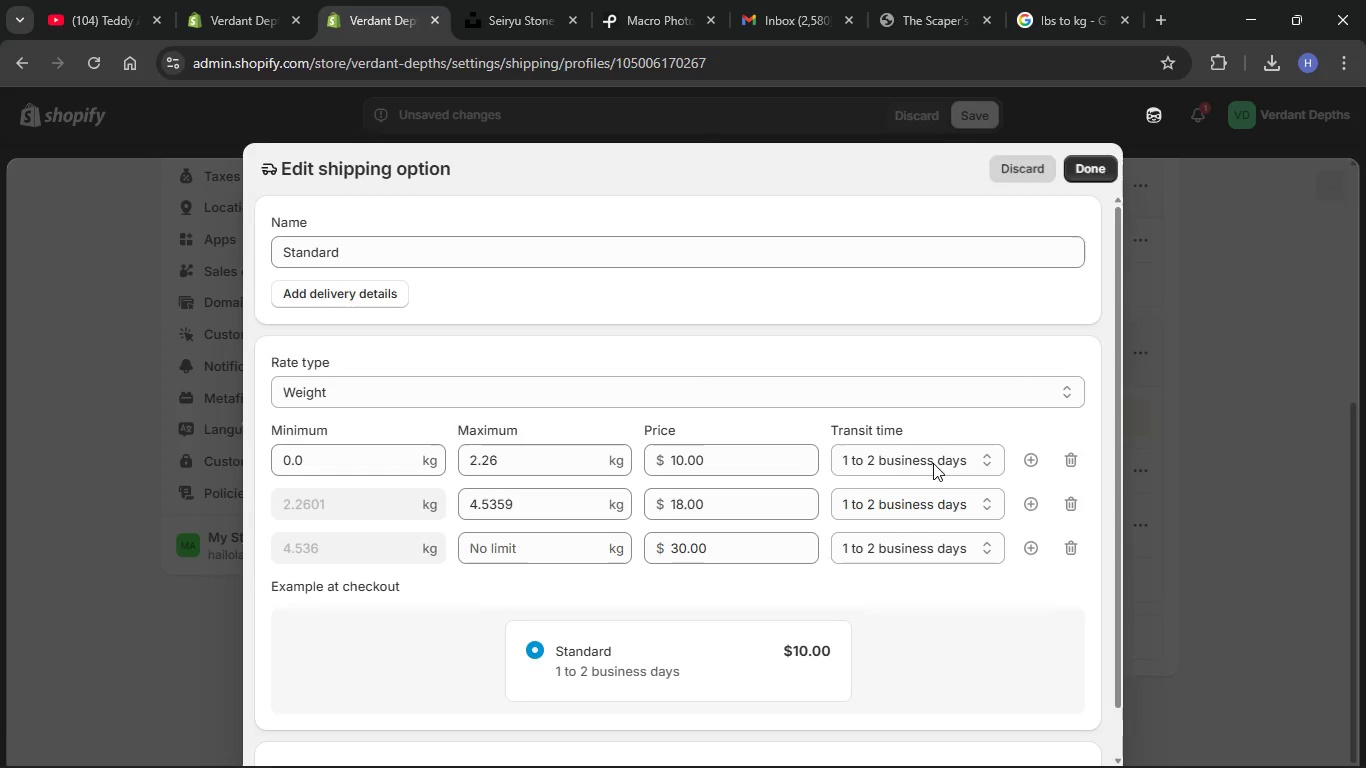 
wait(5.19)
 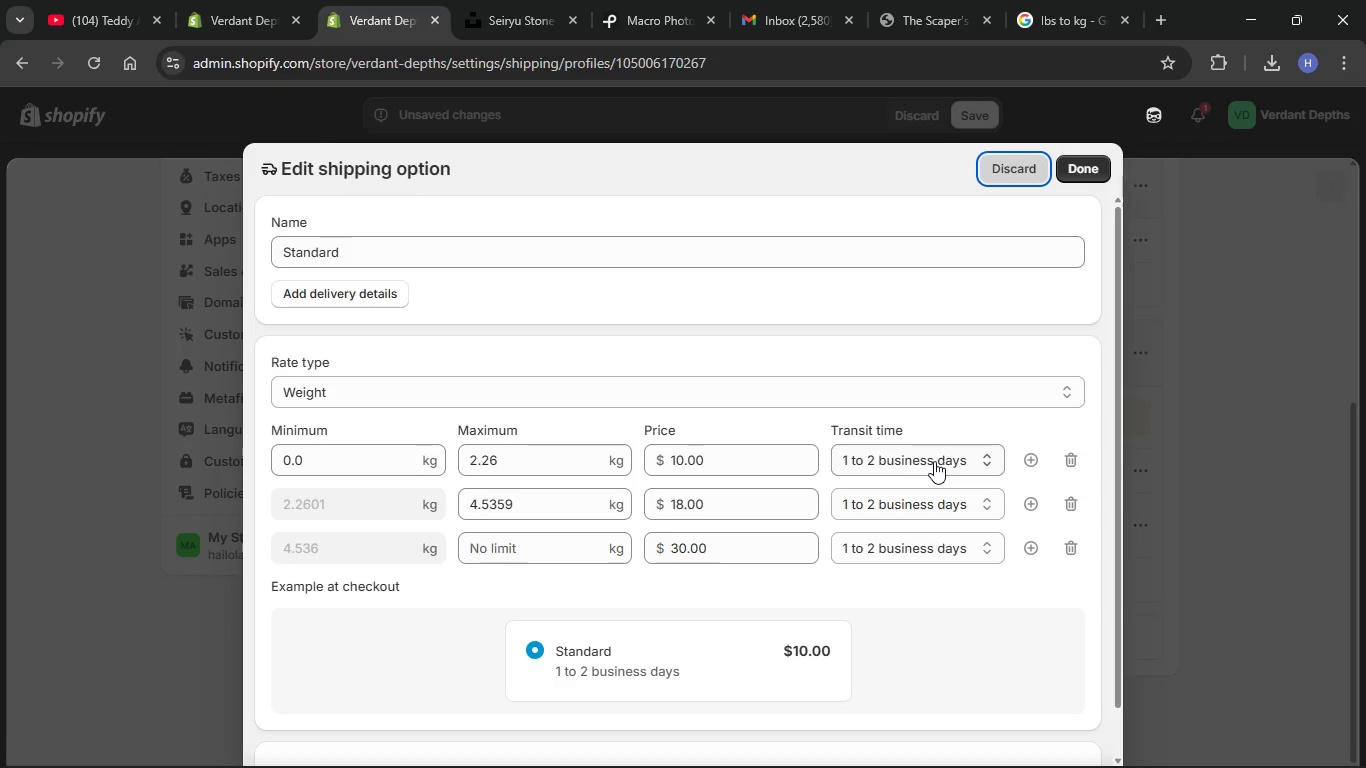 
key(Meta+Shift+S)
 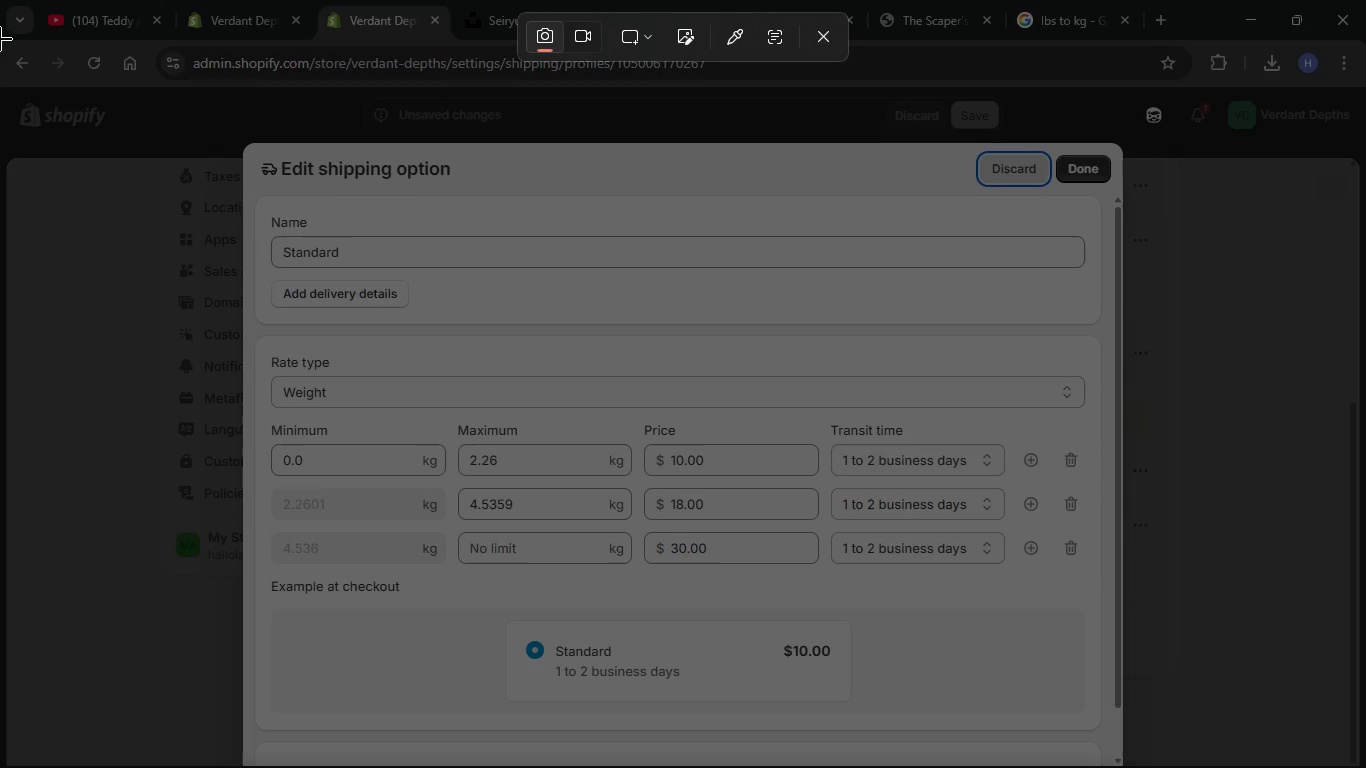 
left_click_drag(start_coordinate=[0, 40], to_coordinate=[1365, 767])
 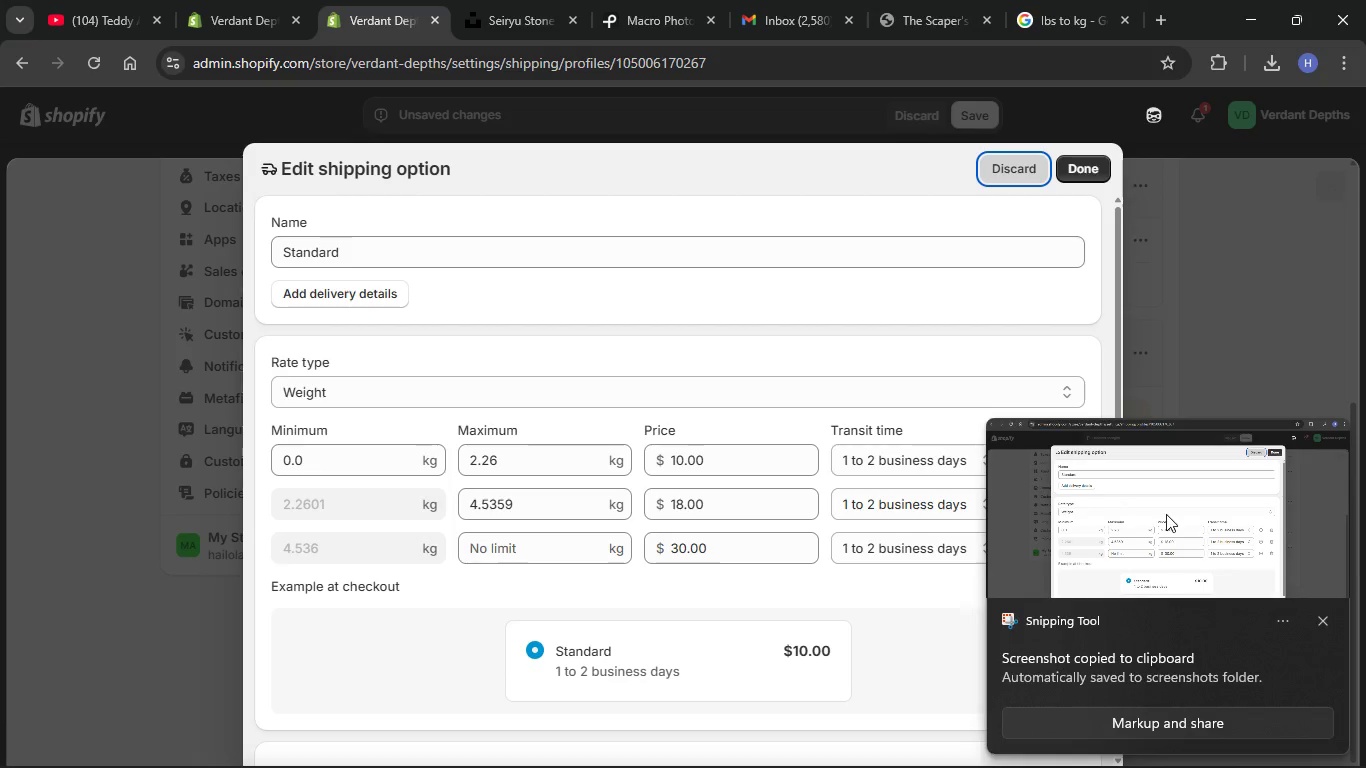 
left_click([1167, 514])
 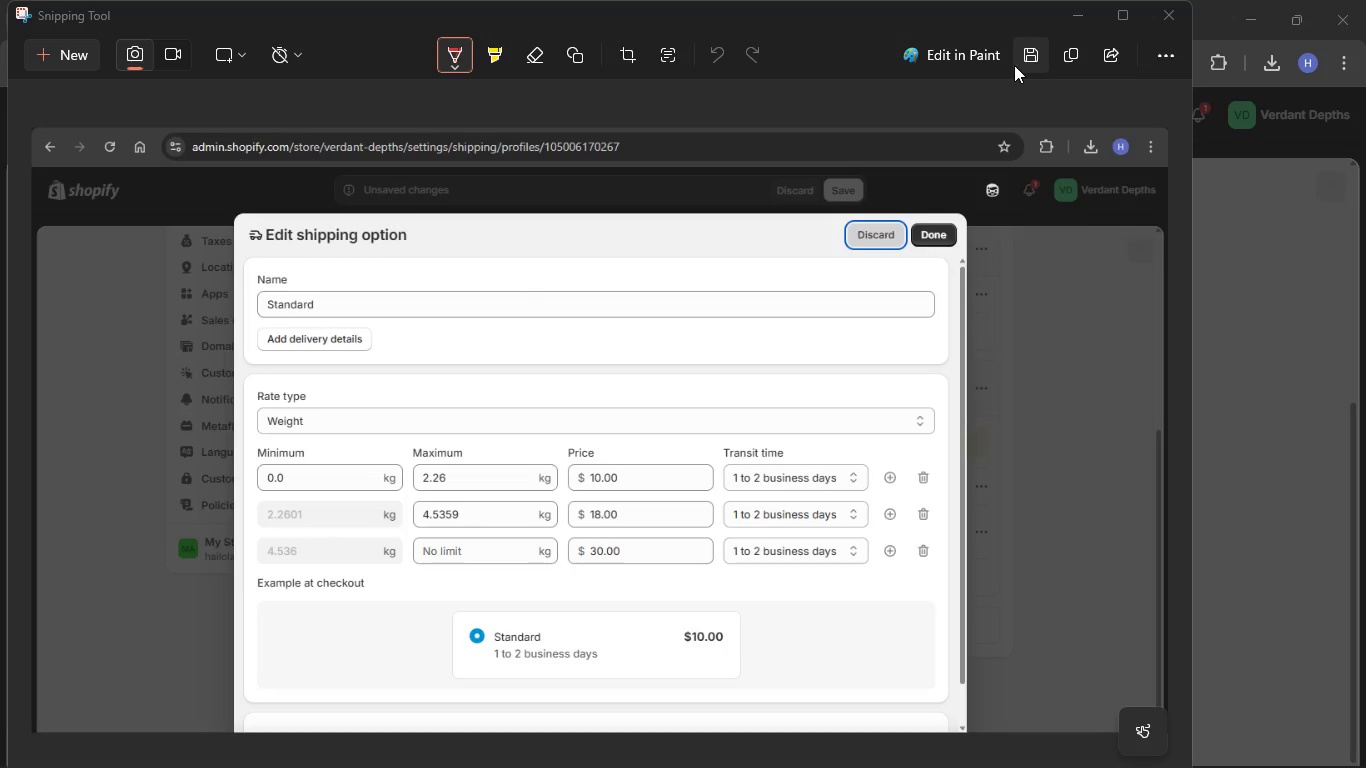 
left_click([1028, 55])
 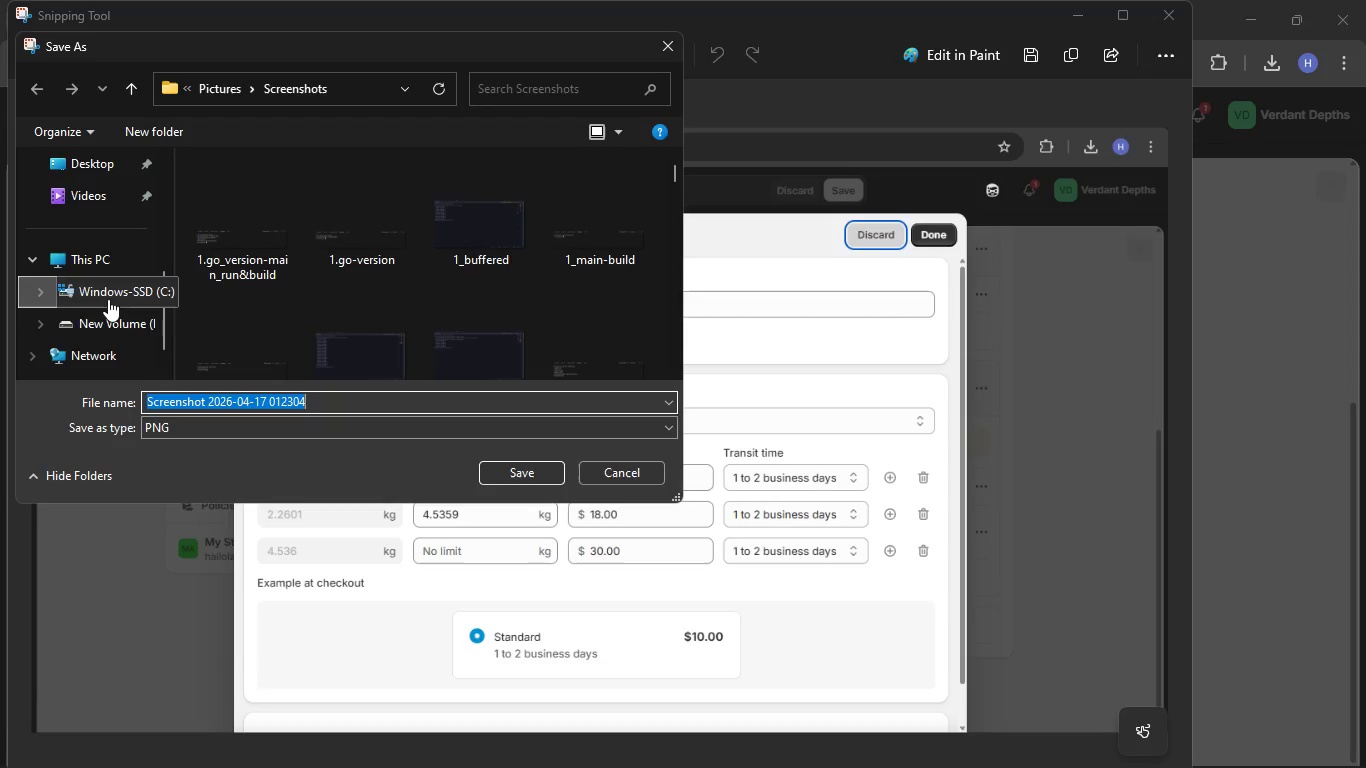 
left_click([117, 315])
 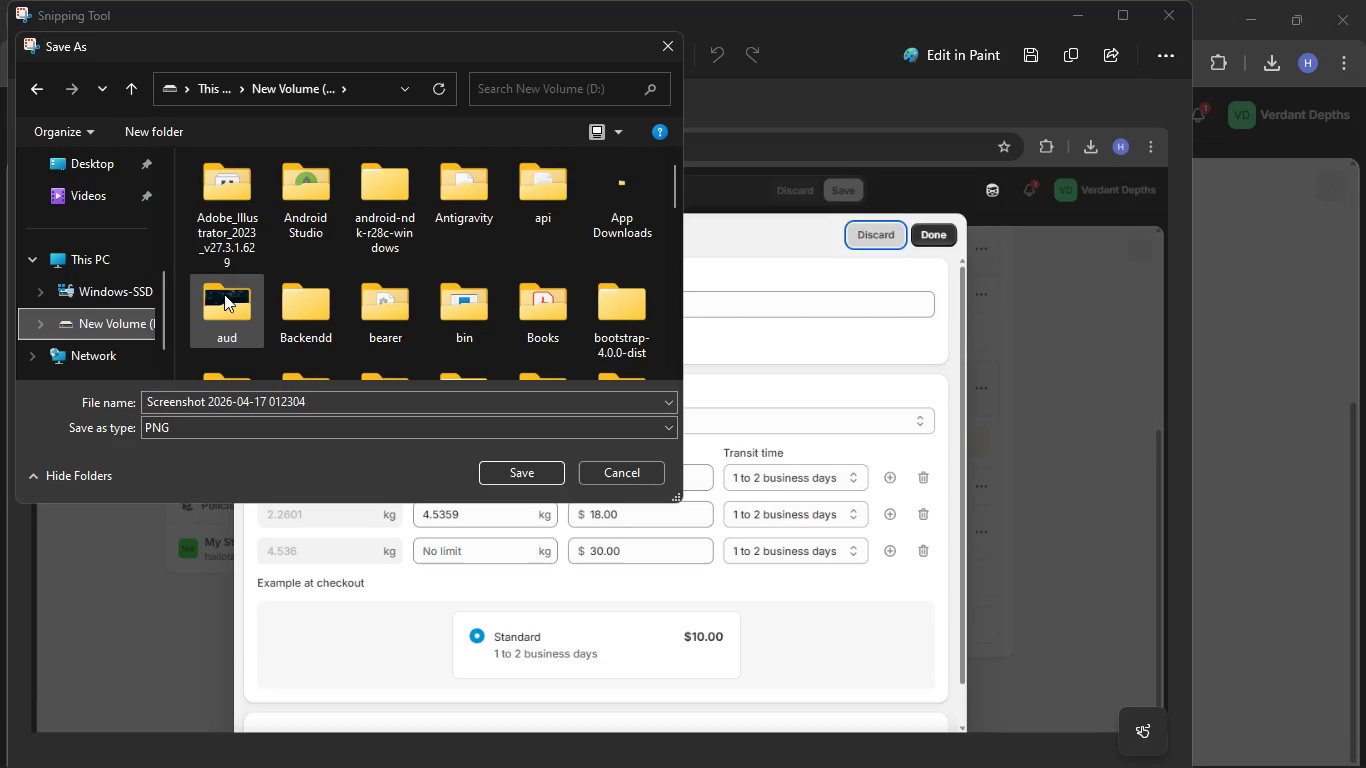 
double_click([211, 314])
 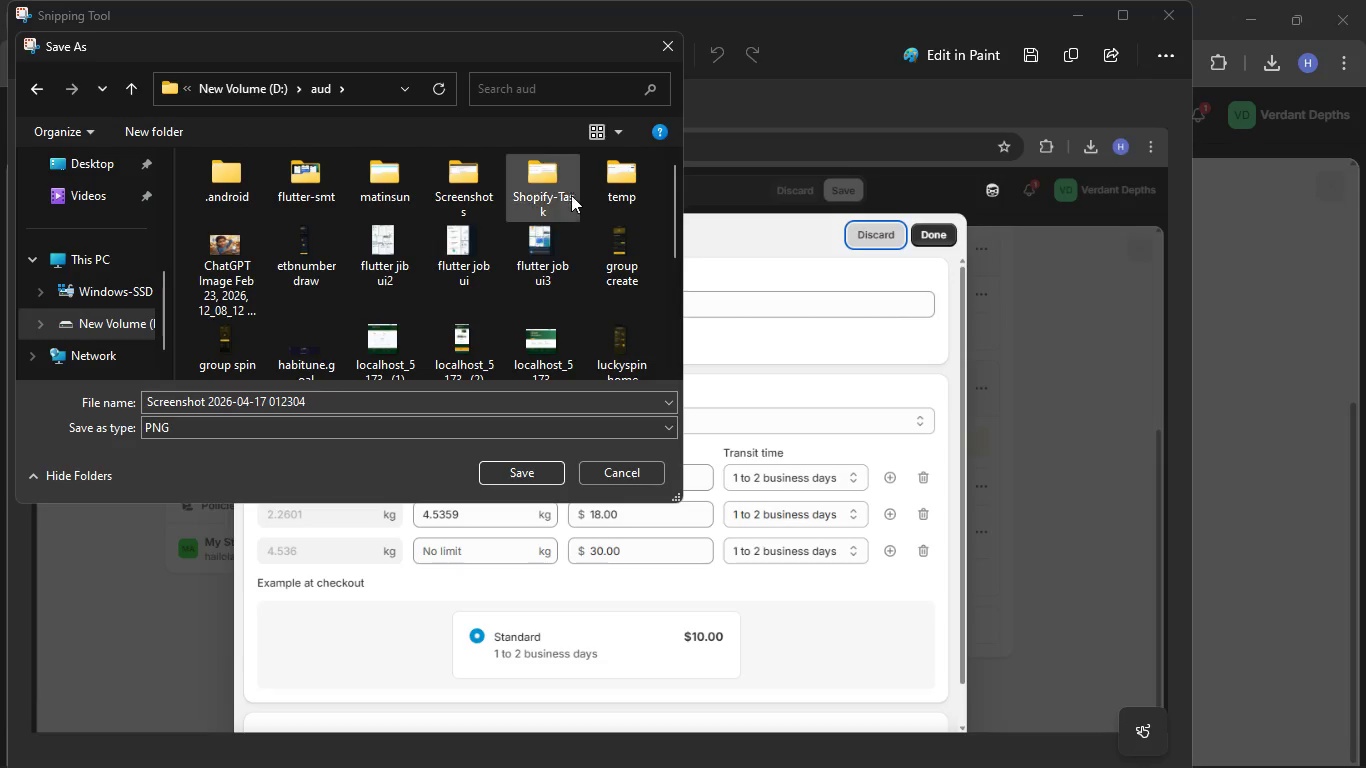 
double_click([554, 193])
 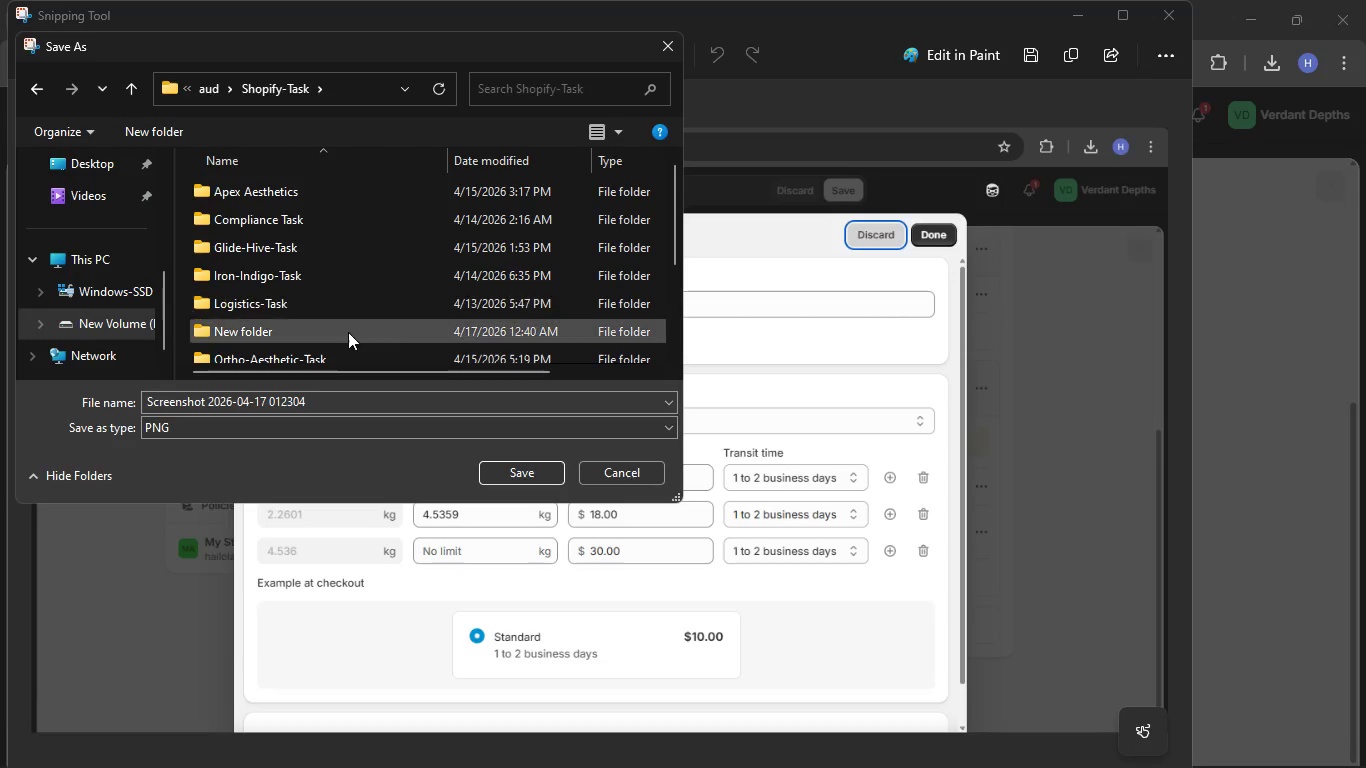 
double_click([349, 330])
 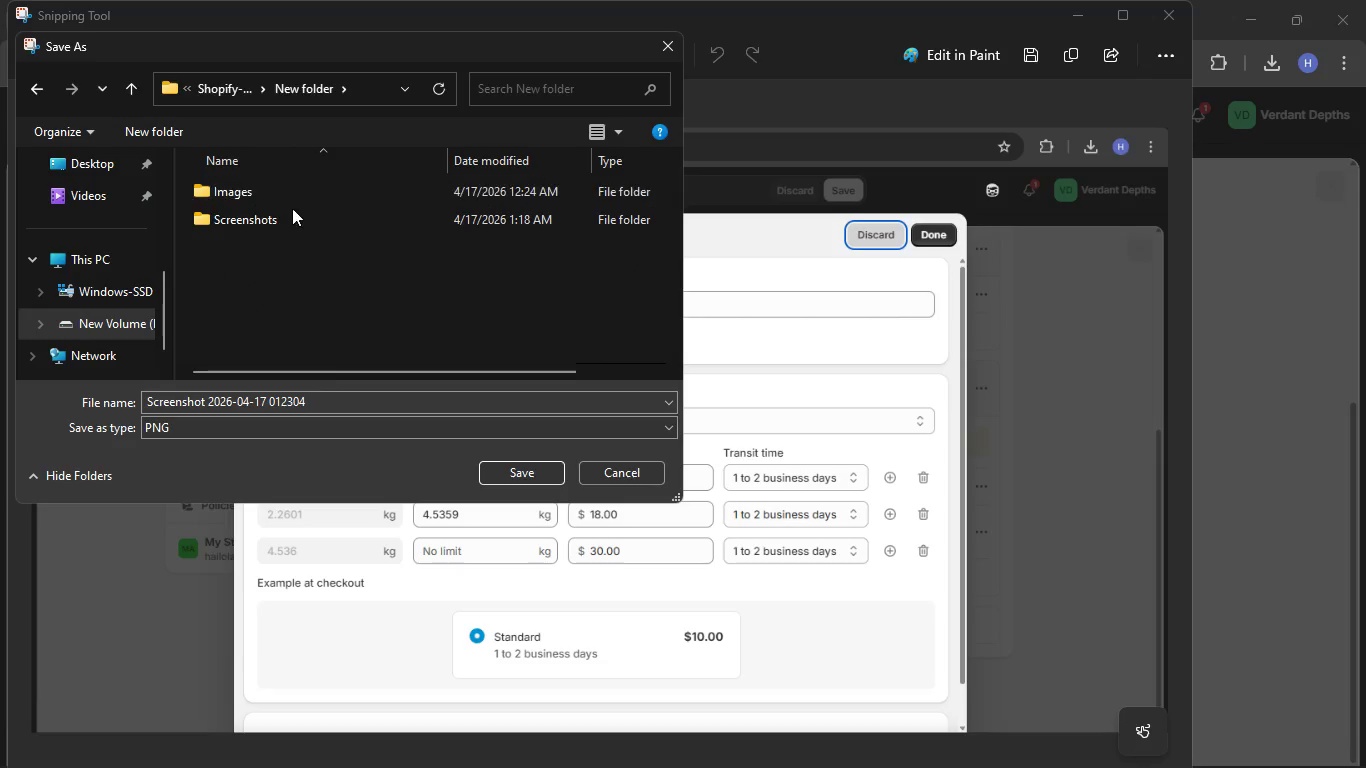 
double_click([292, 213])
 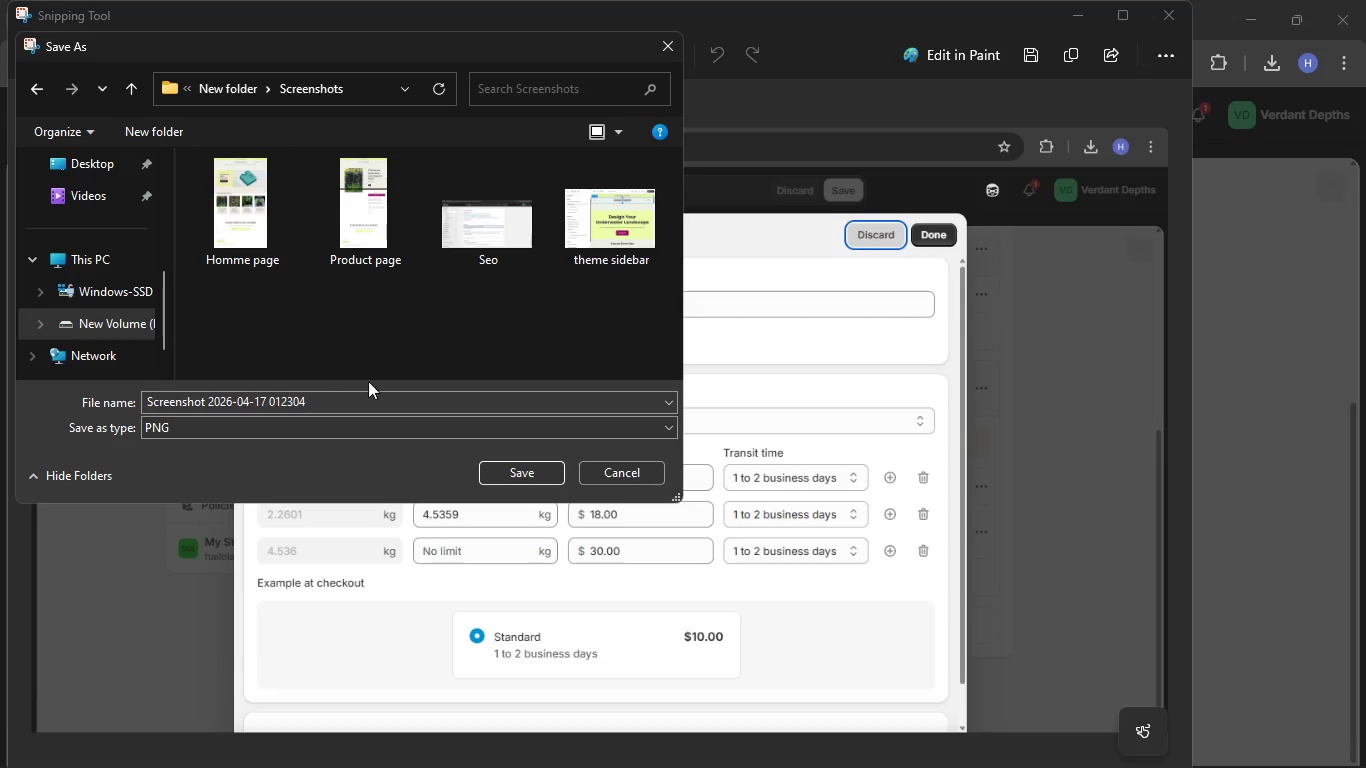 
left_click([376, 402])
 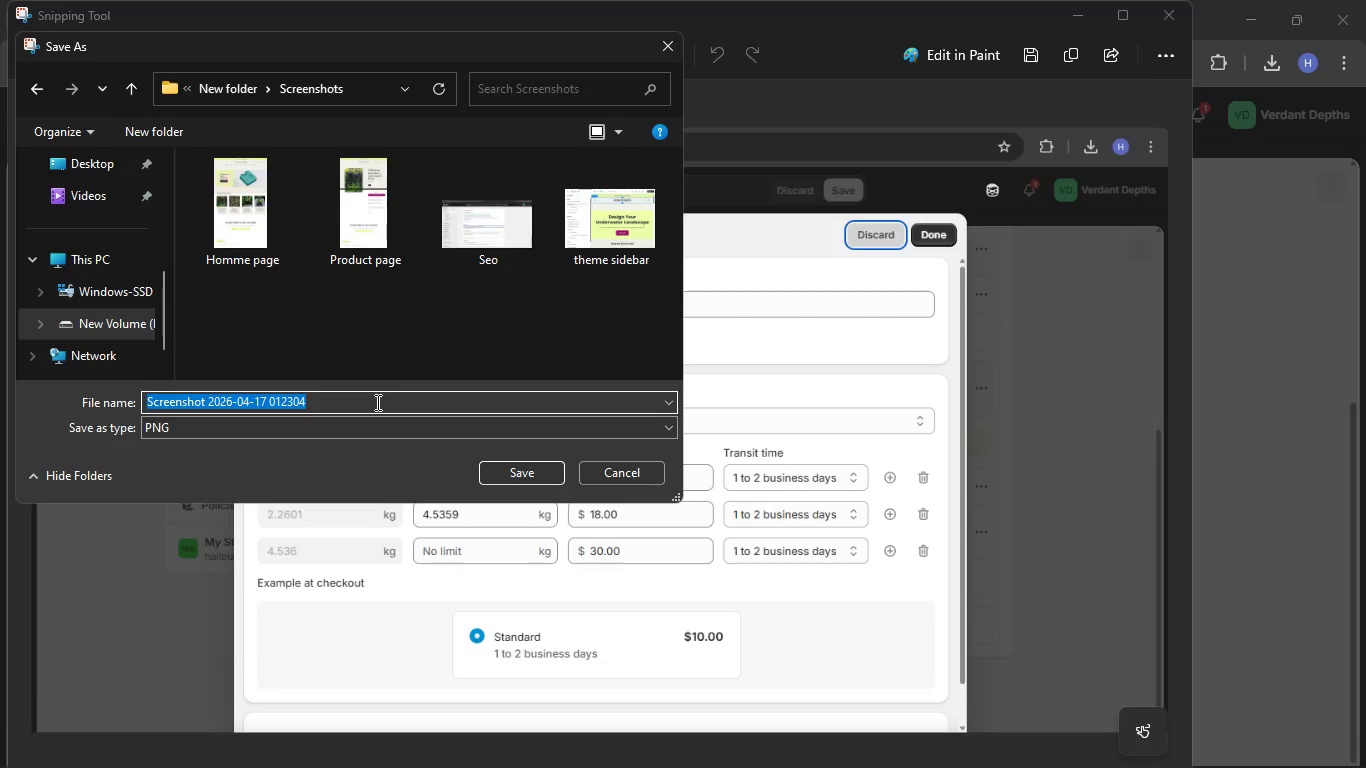 
key(Backspace)
type(Shipping rates)
 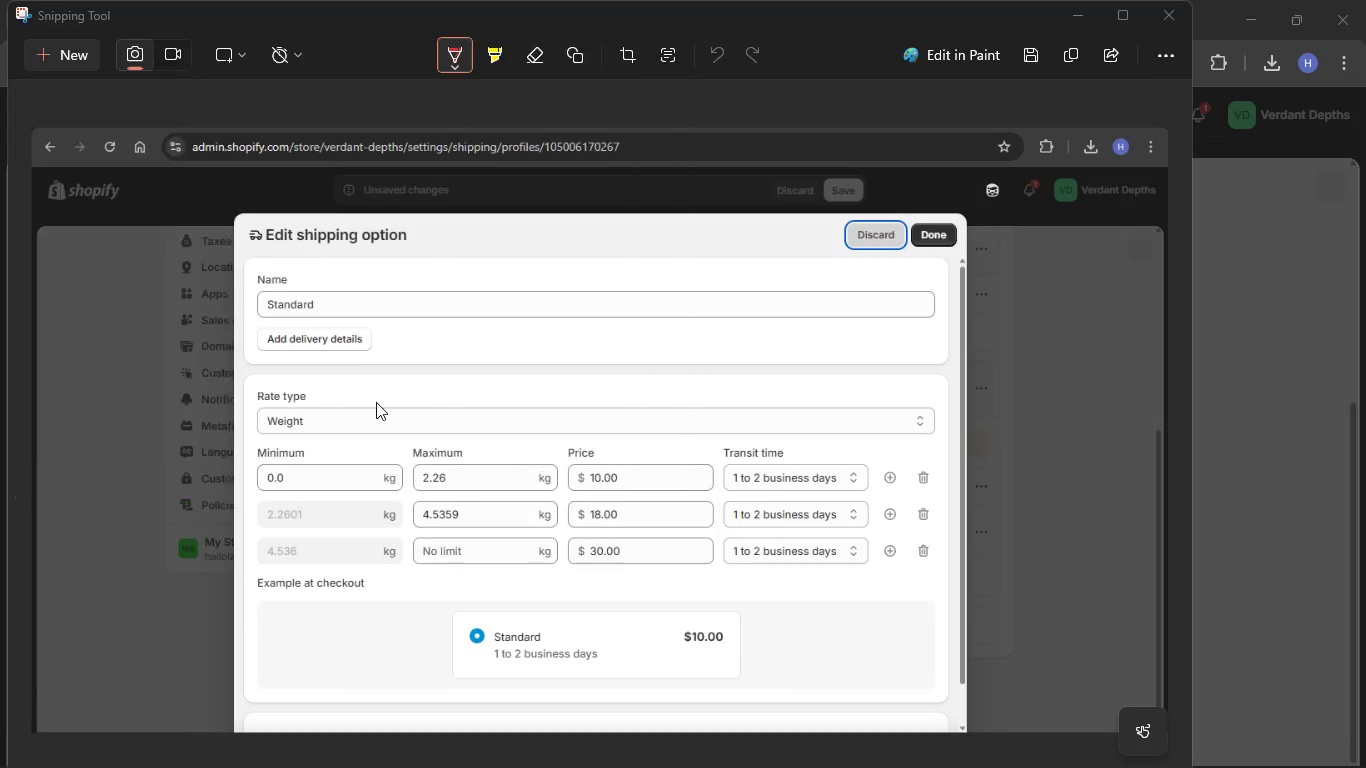 
key(Enter)
 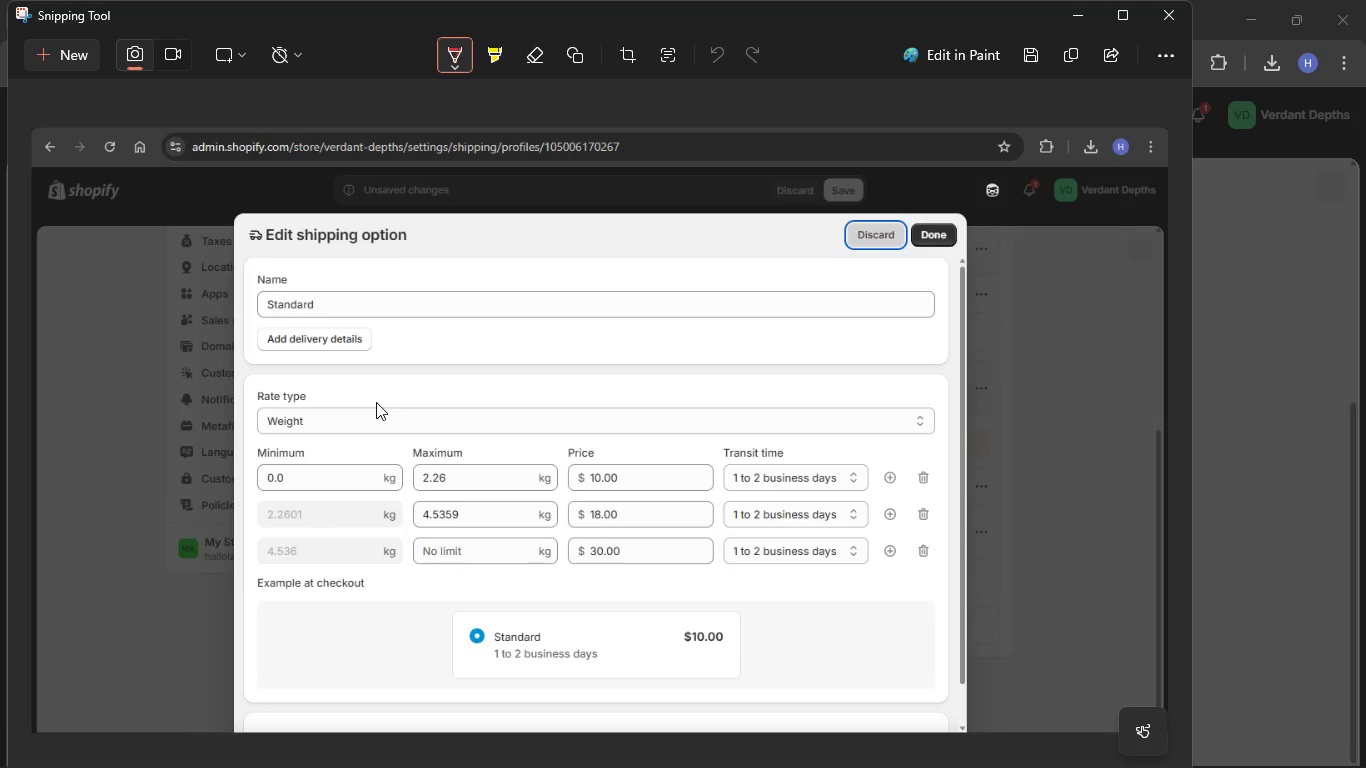 
wait(9.12)
 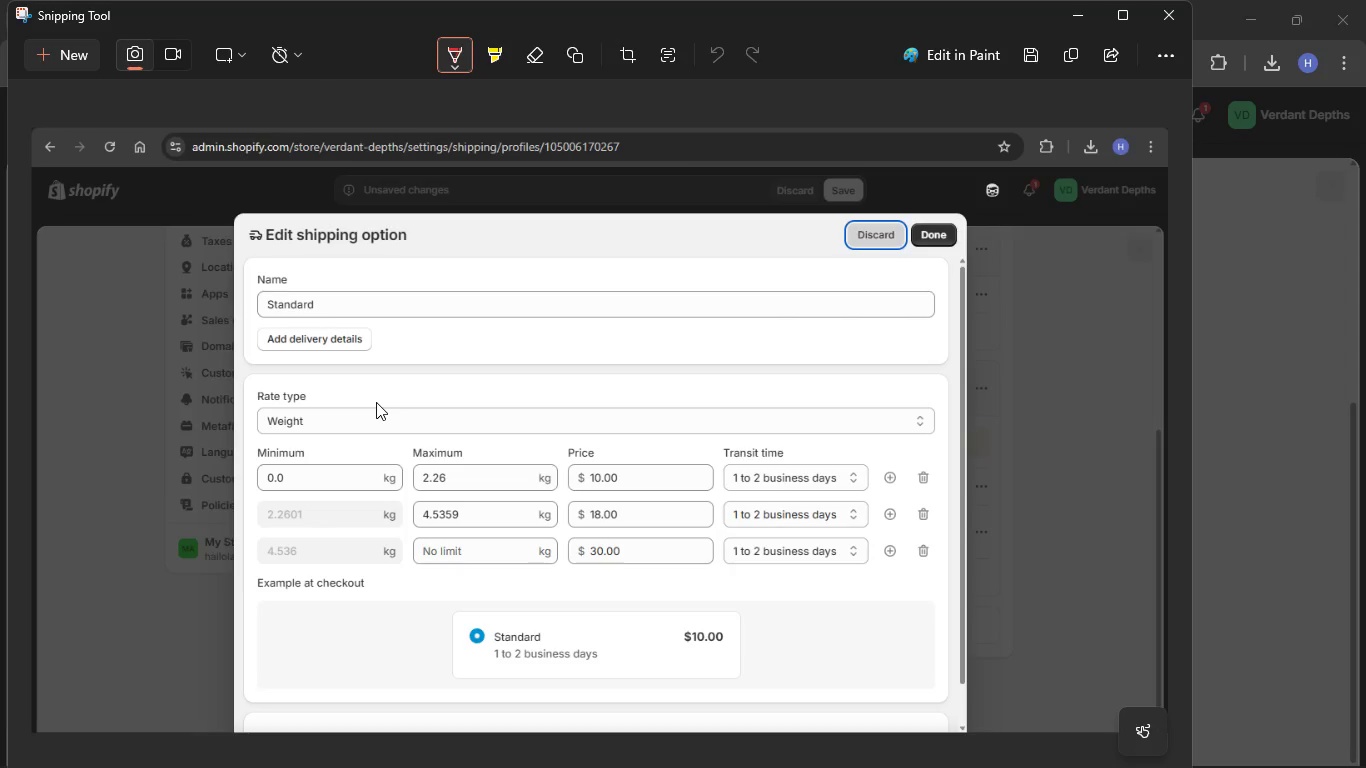 
left_click([1148, 6])
 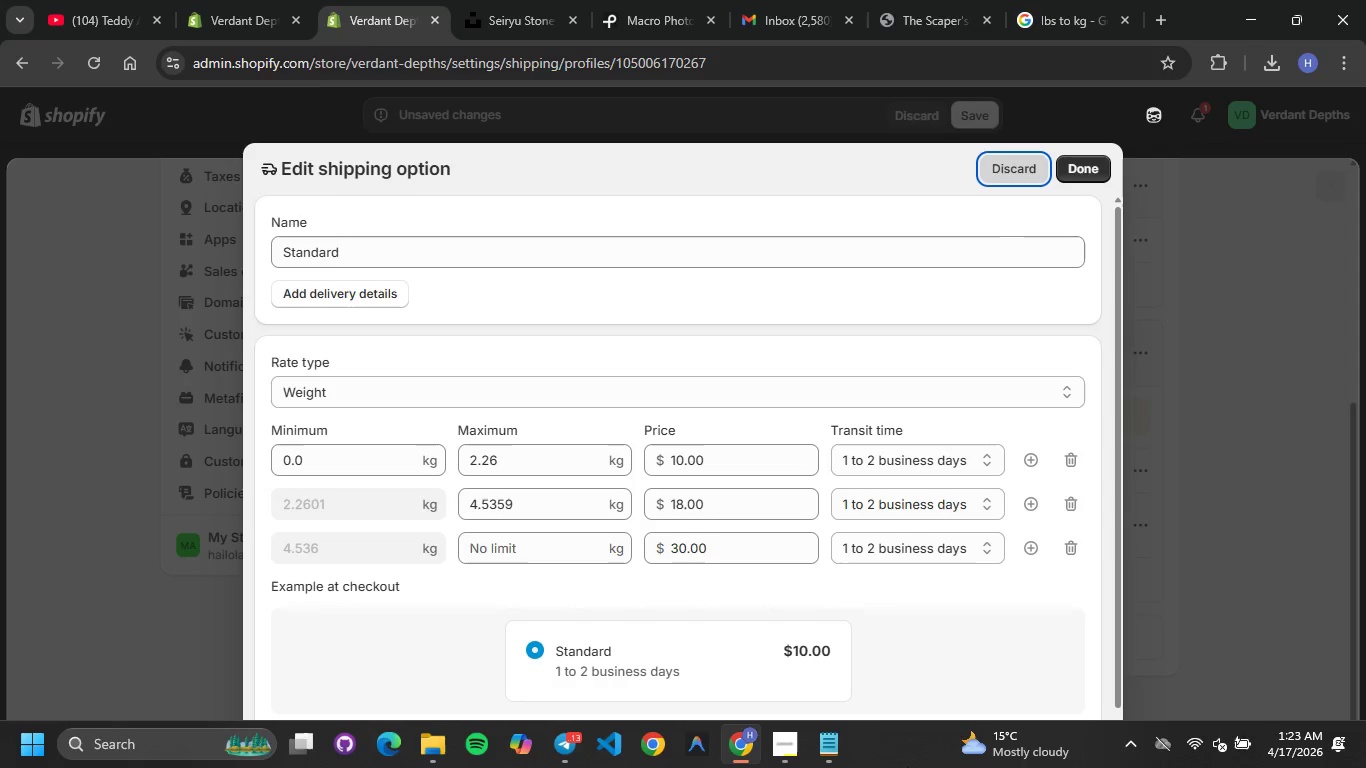 
left_click([827, 756])
 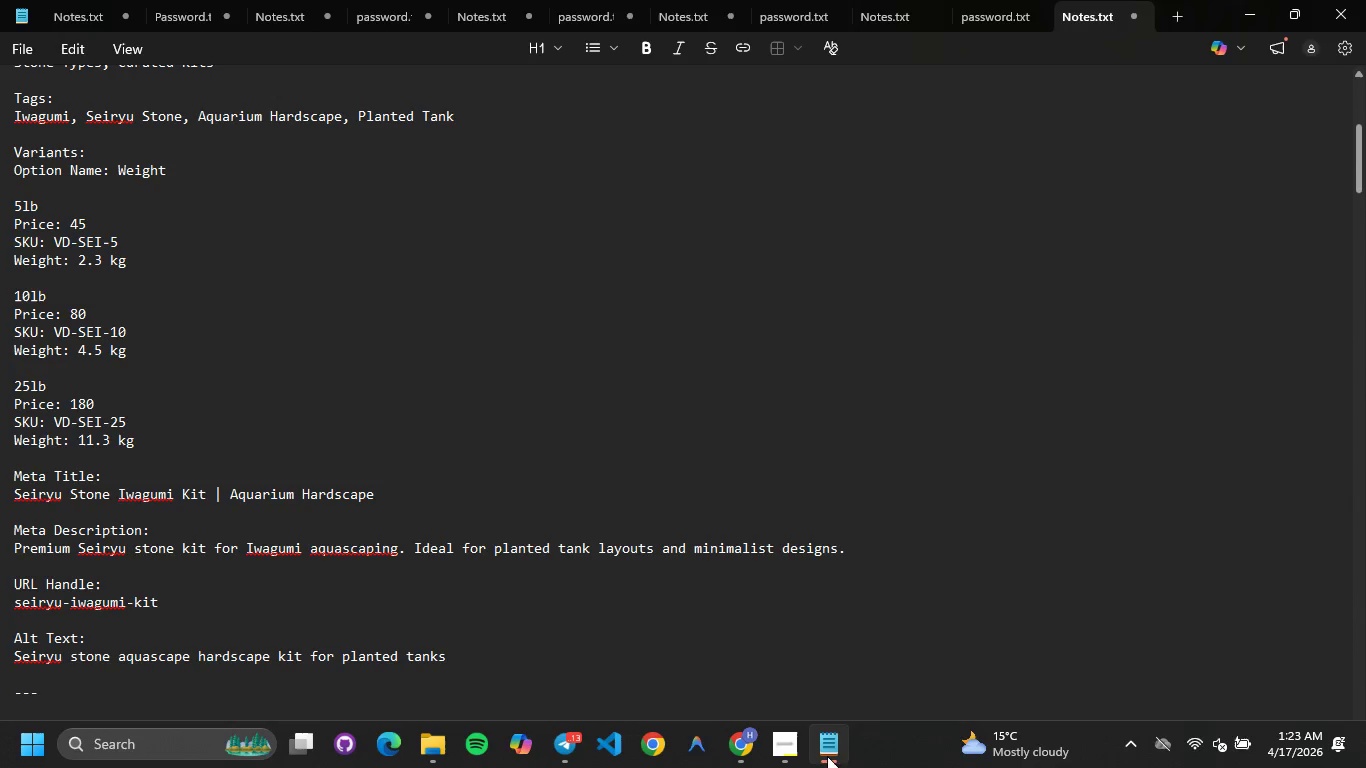 
left_click([827, 756])
 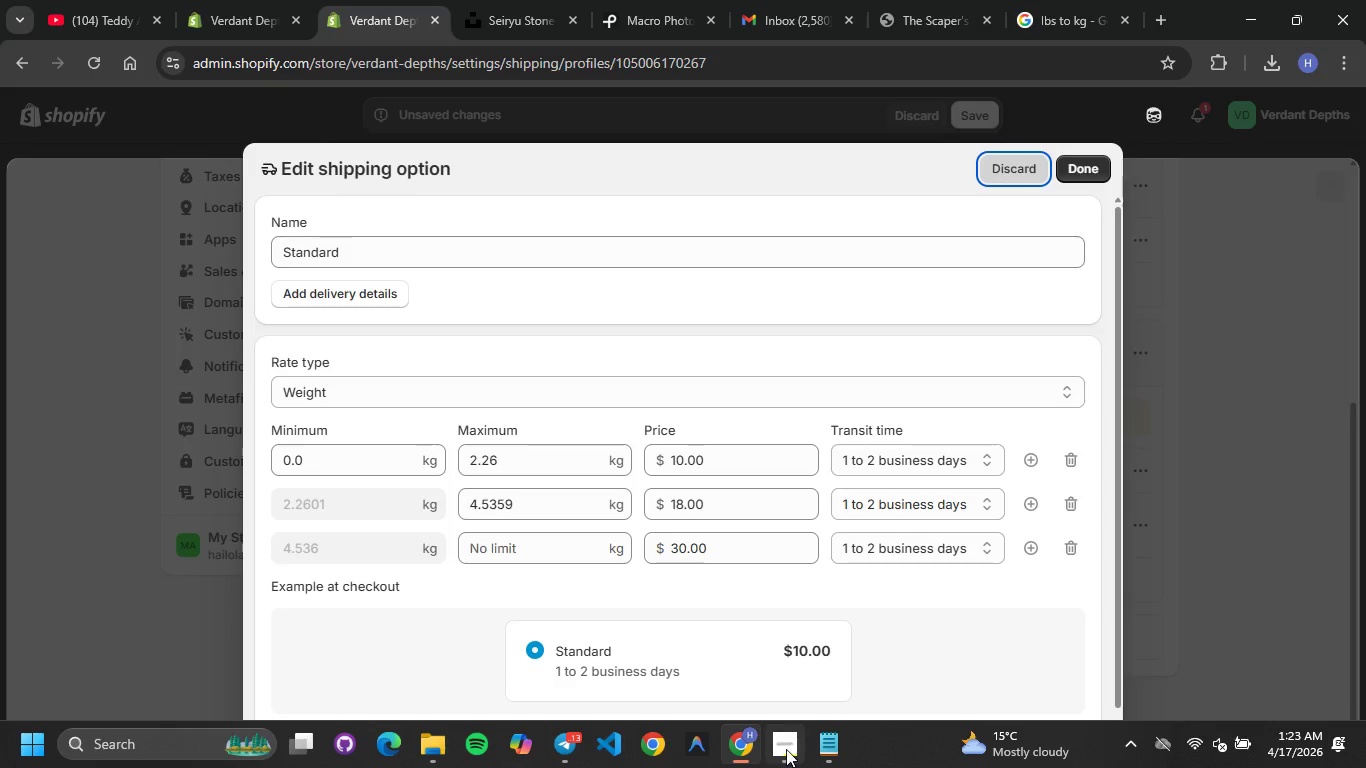 
left_click([786, 749])